 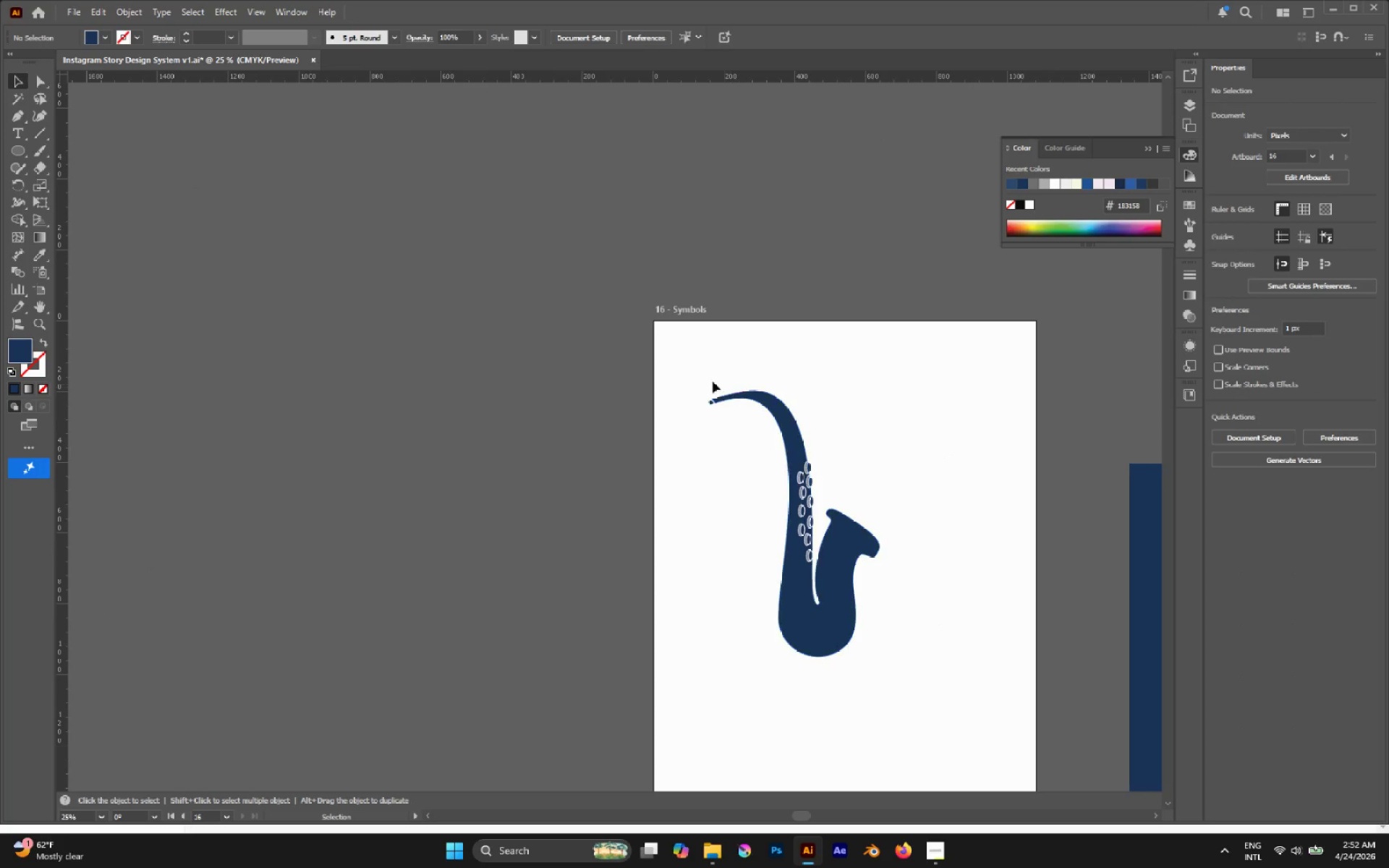 
left_click_drag(start_coordinate=[641, 339], to_coordinate=[998, 713])
 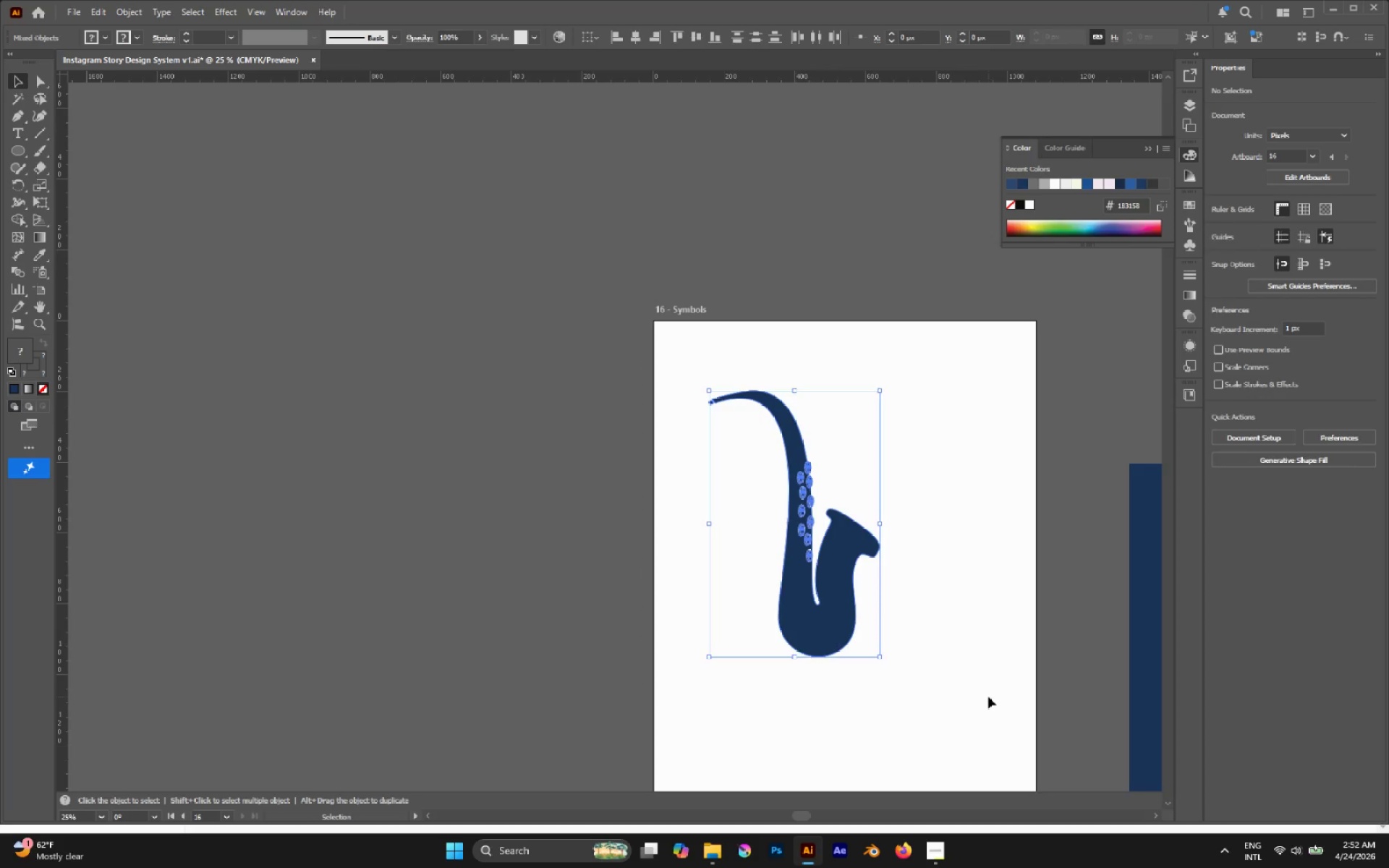 
key(Control+G)
 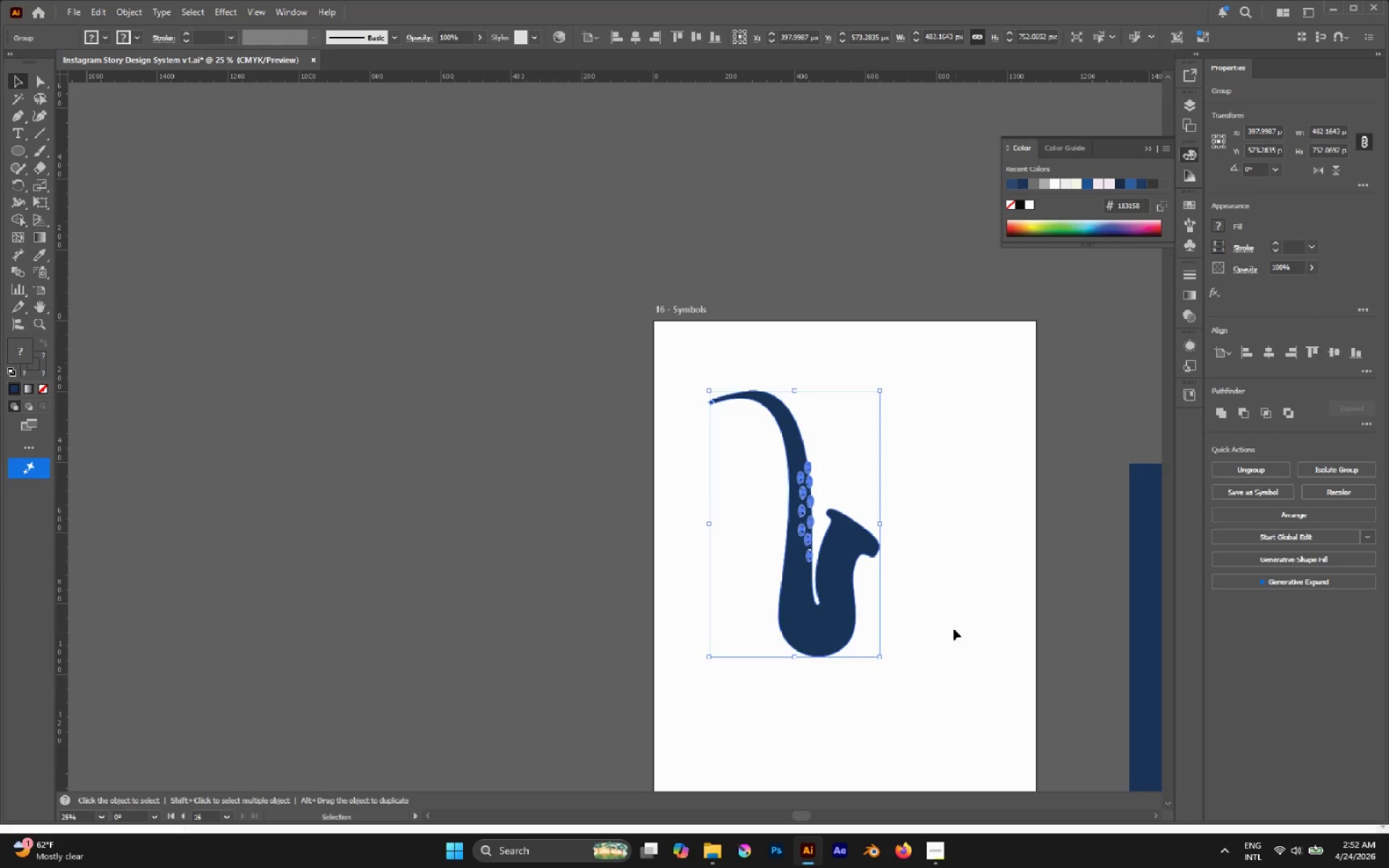 
key(Alt+AltLeft)
 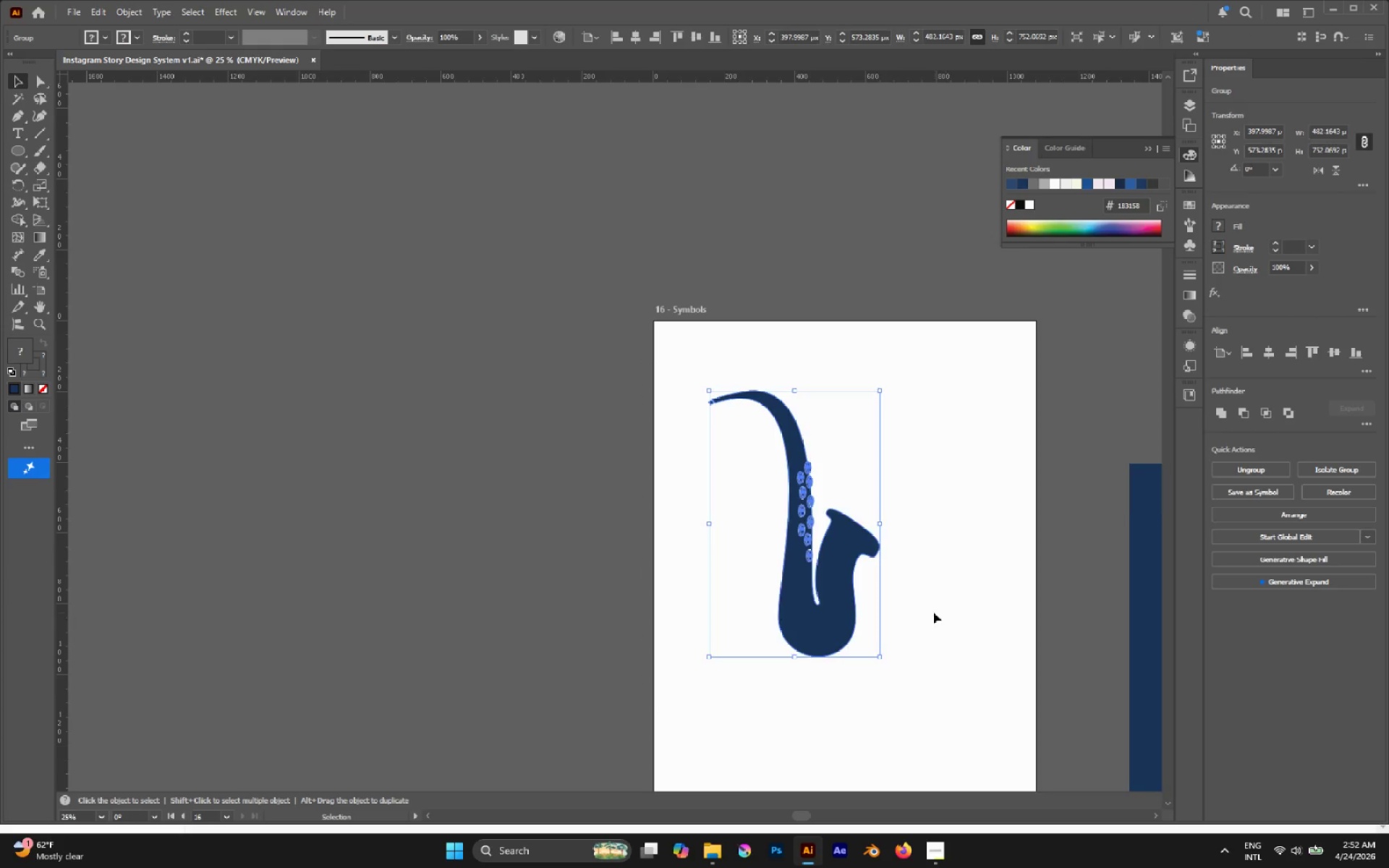 
left_click([907, 558])
 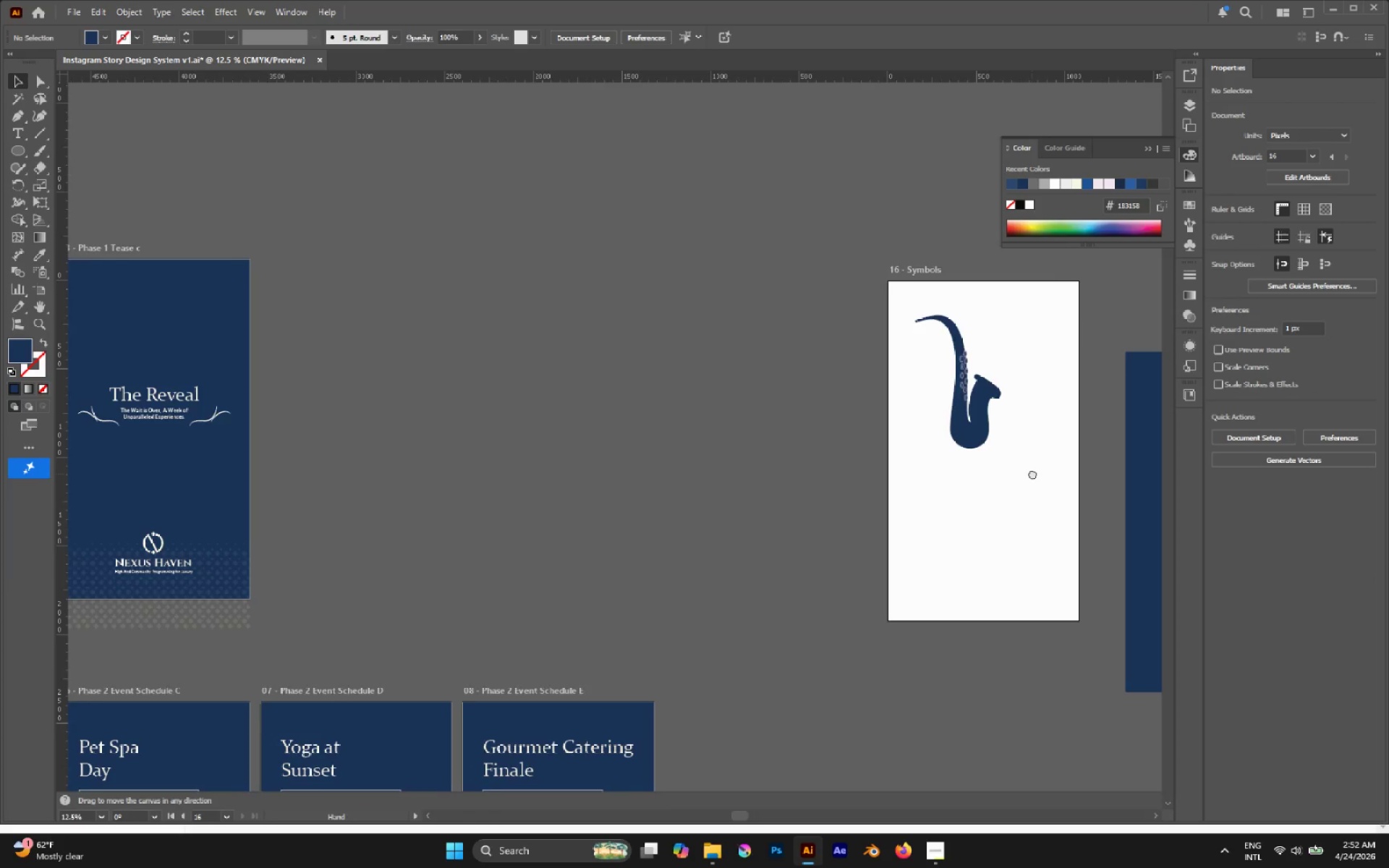 
scroll: coordinate [931, 612], scroll_direction: down, amount: 2.0
 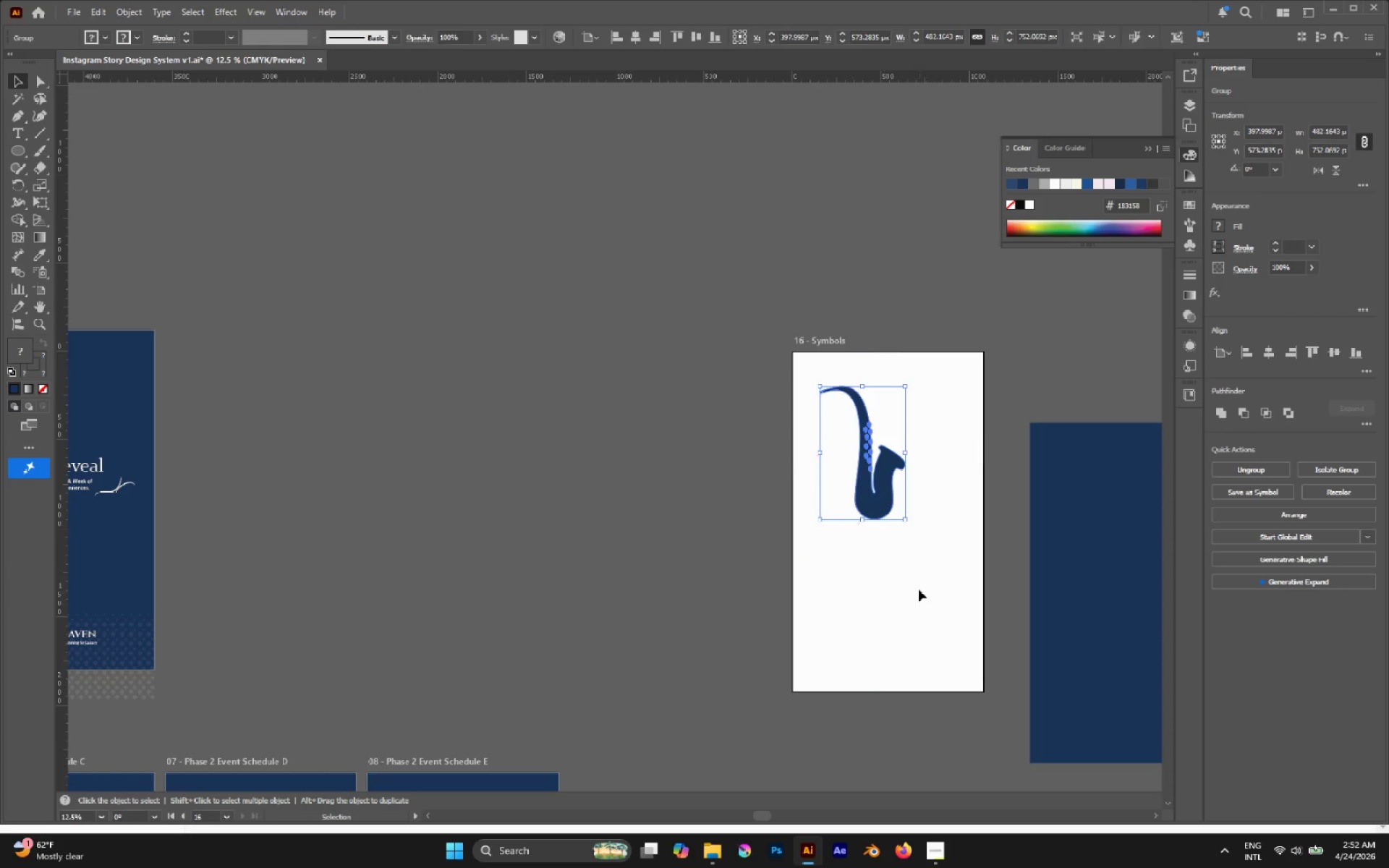 
hold_key(key=AltLeft, duration=0.41)
scroll: coordinate [888, 508], scroll_direction: down, amount: 1.0
 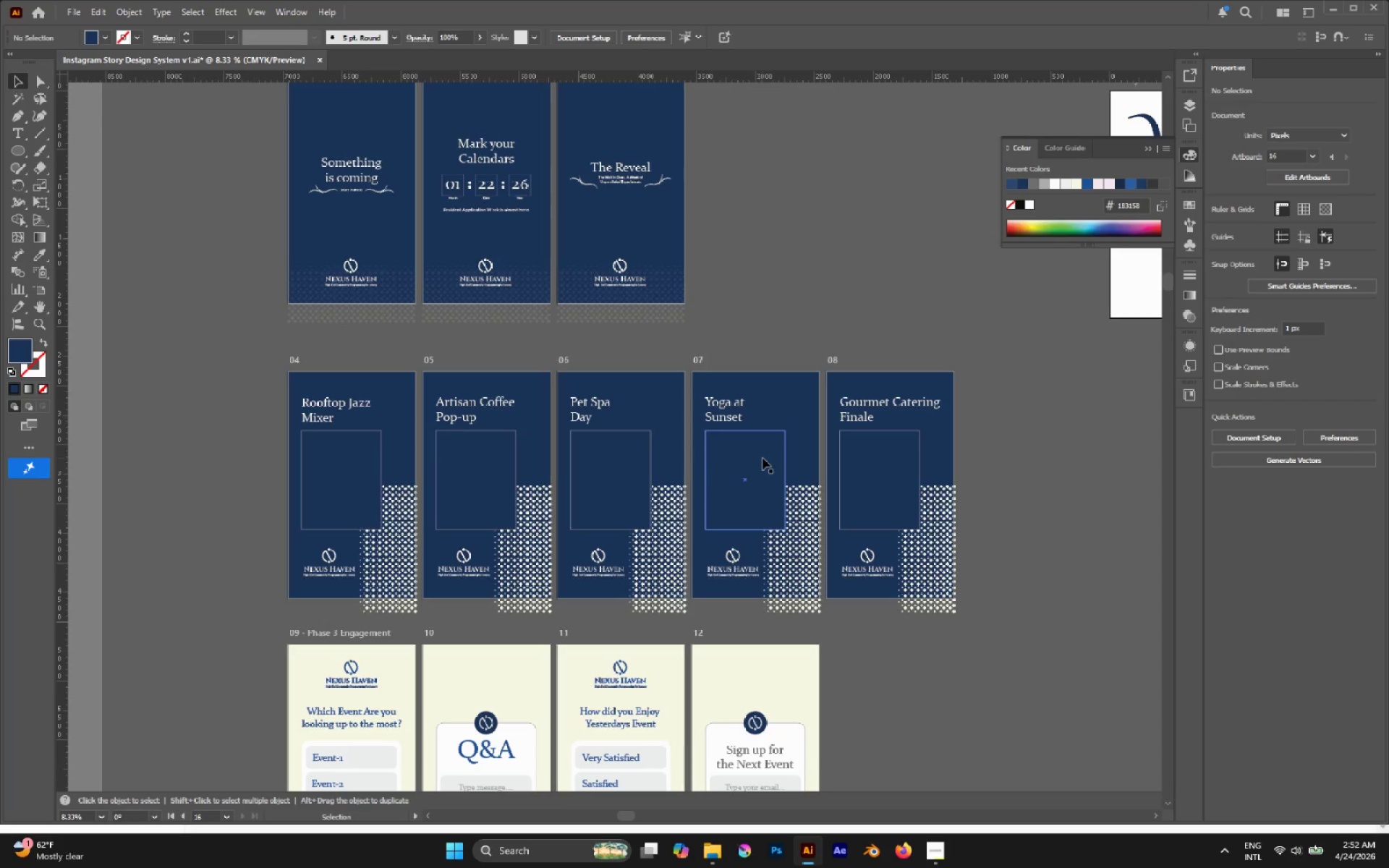 
wait(13.31)
 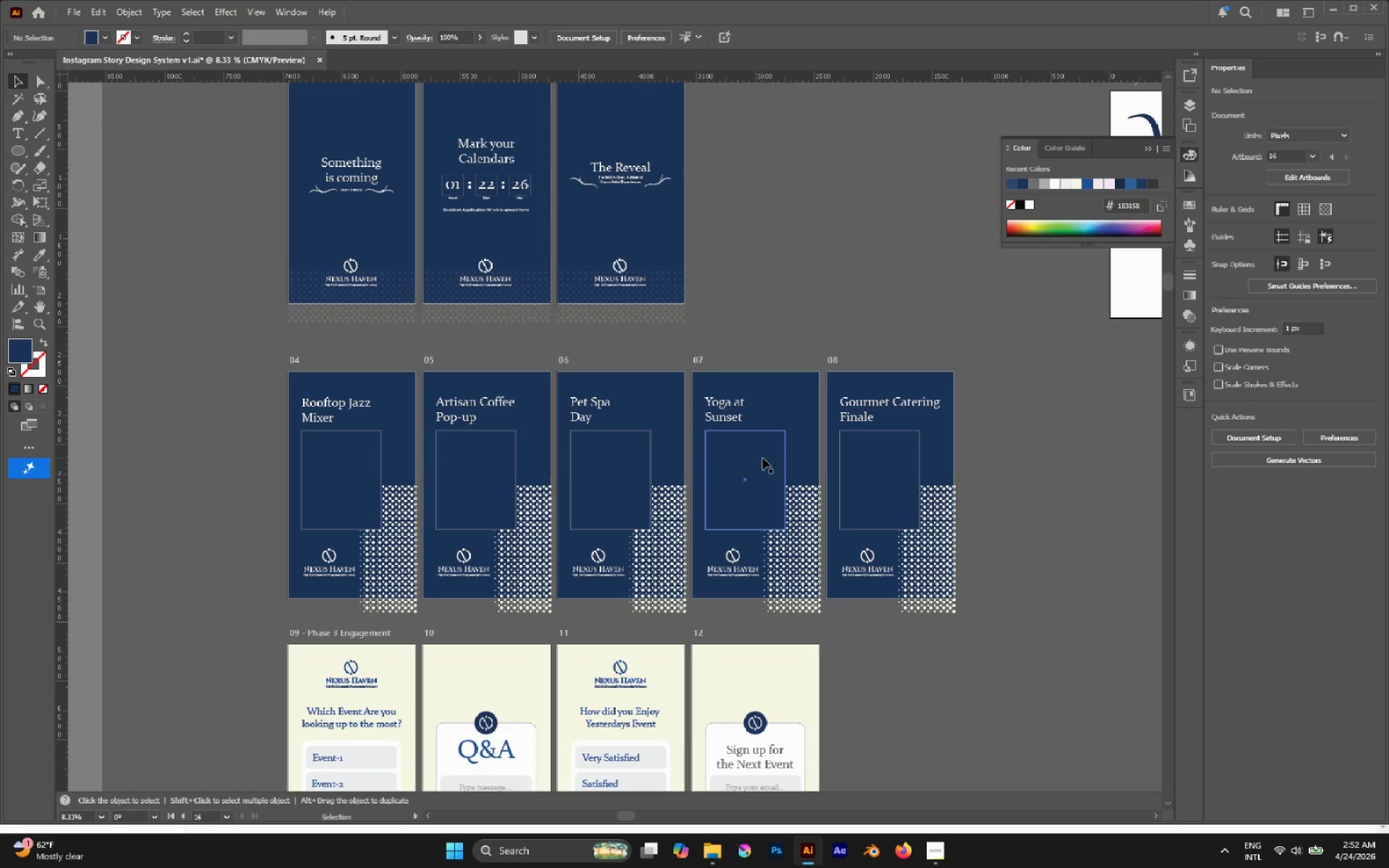 
hold_key(key=AltLeft, duration=0.97)
 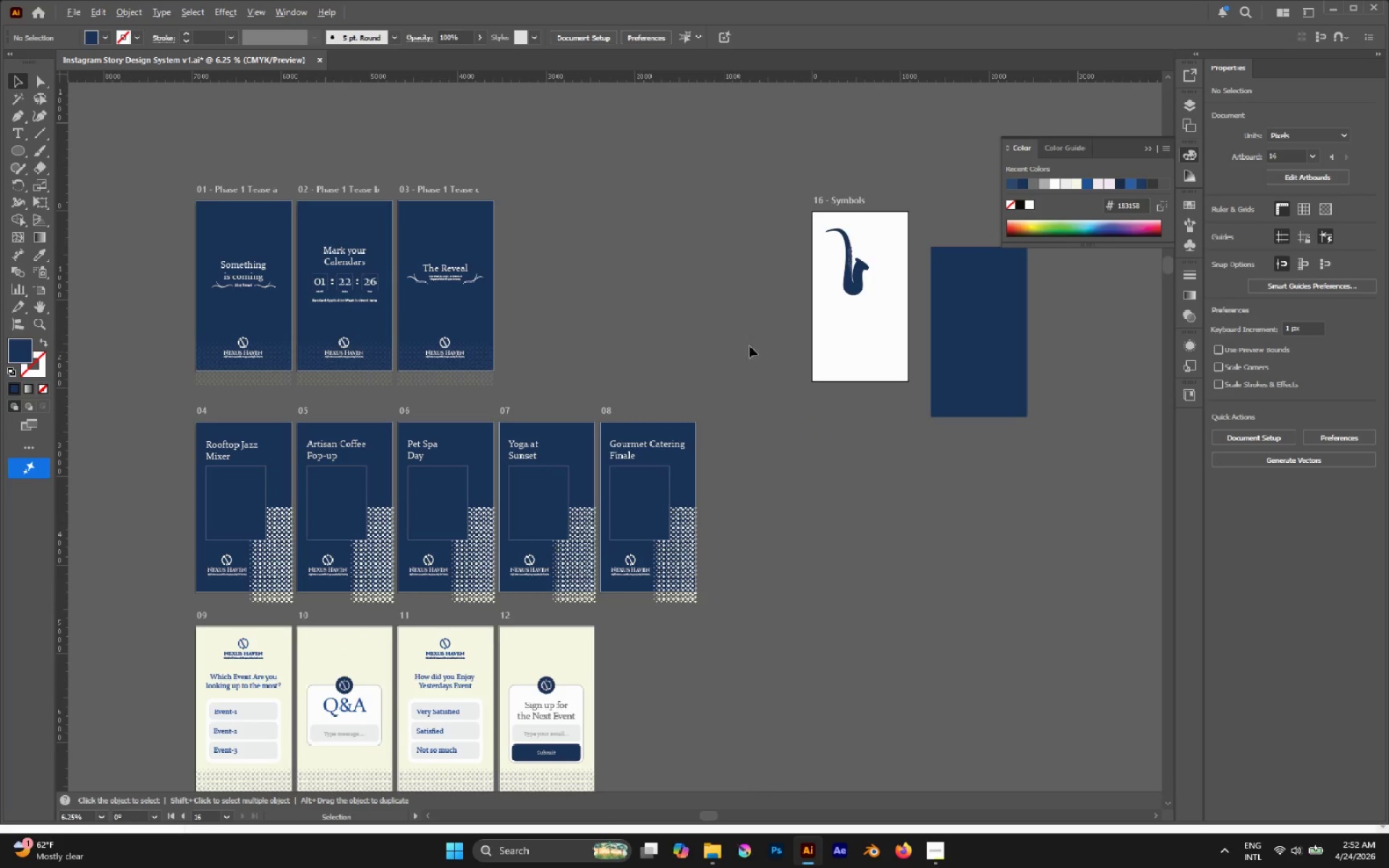 
key(Alt+AltLeft)
 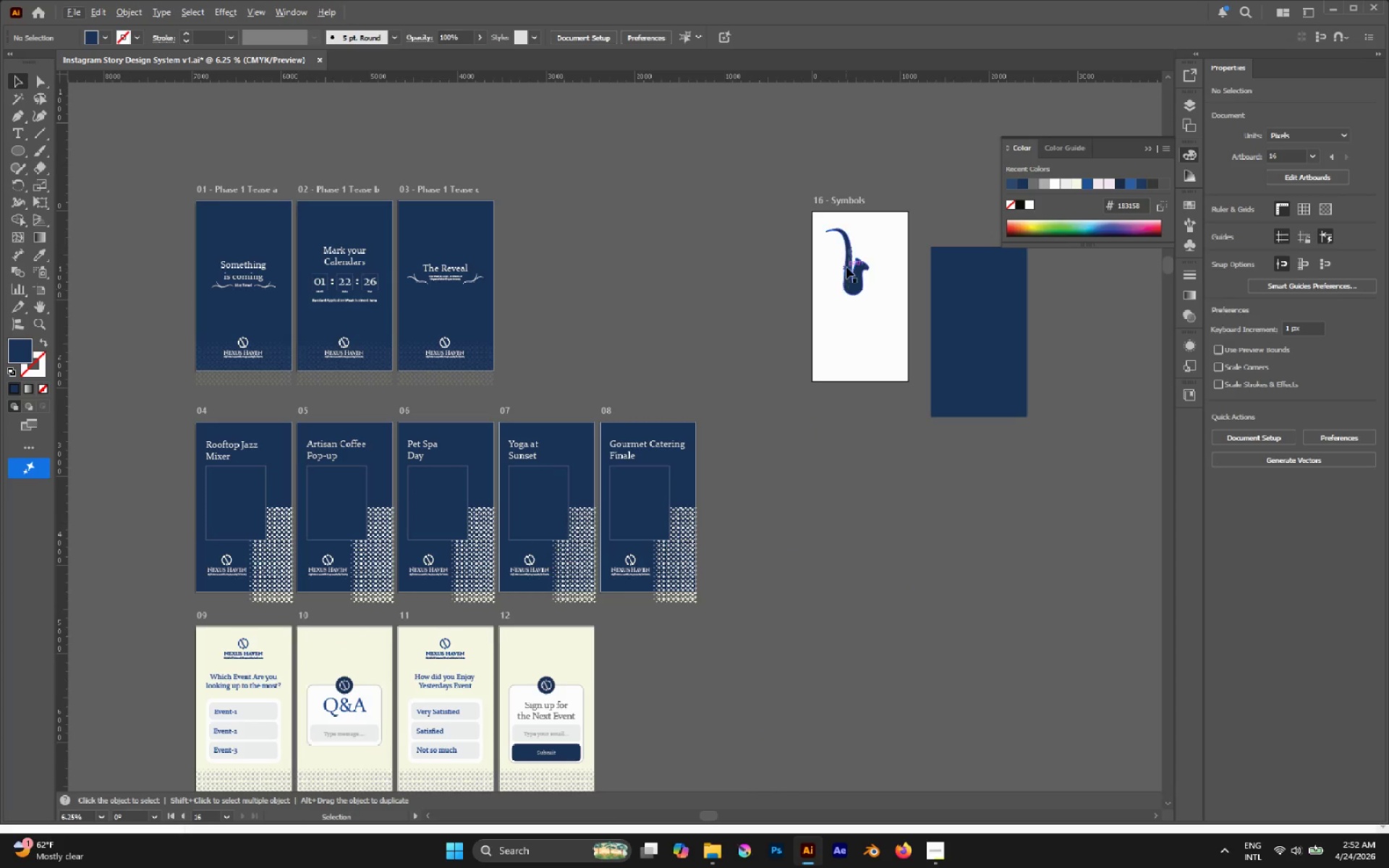 
scroll: coordinate [768, 546], scroll_direction: down, amount: 1.0
 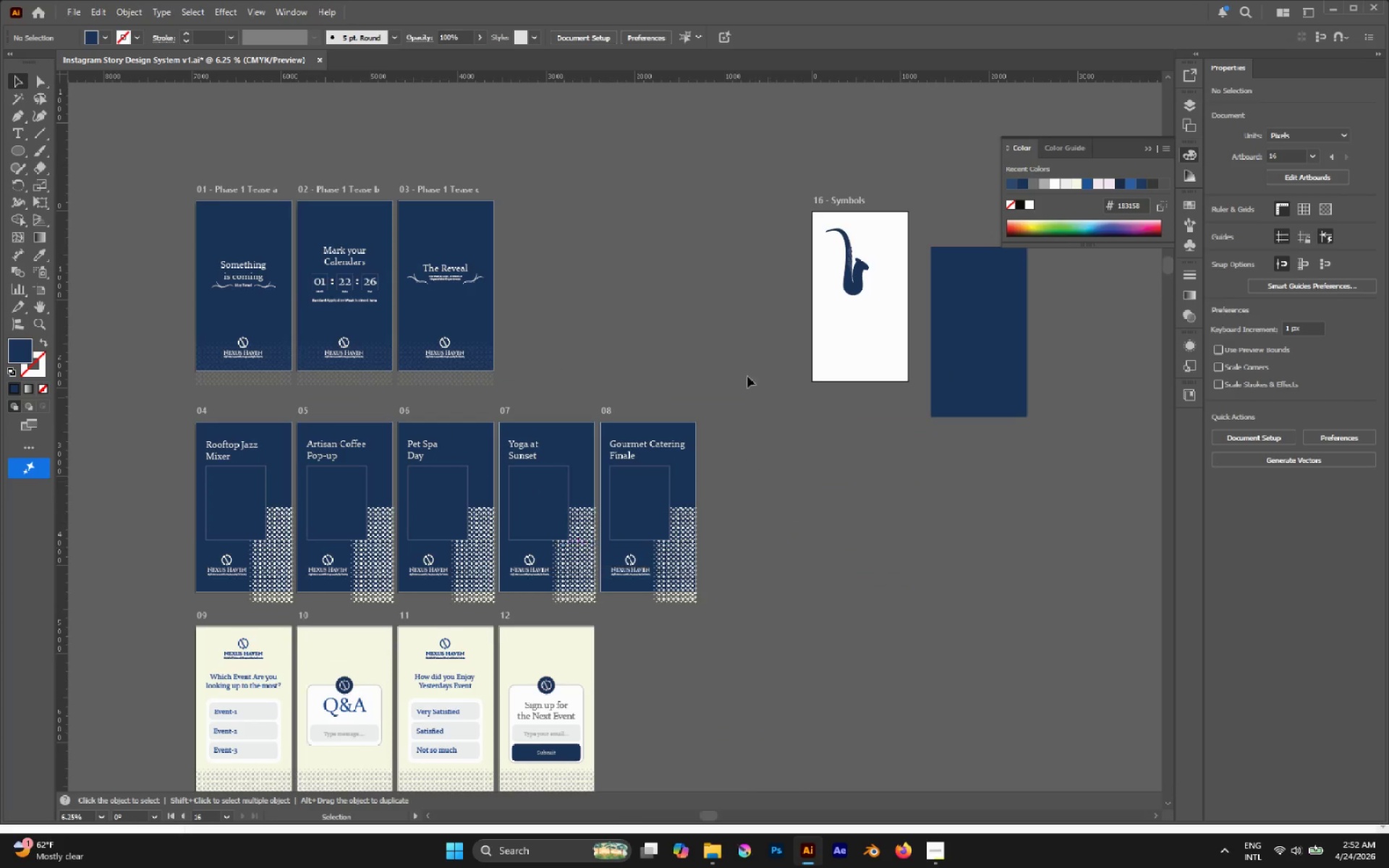 
left_click_drag(start_coordinate=[851, 265], to_coordinate=[244, 492])
 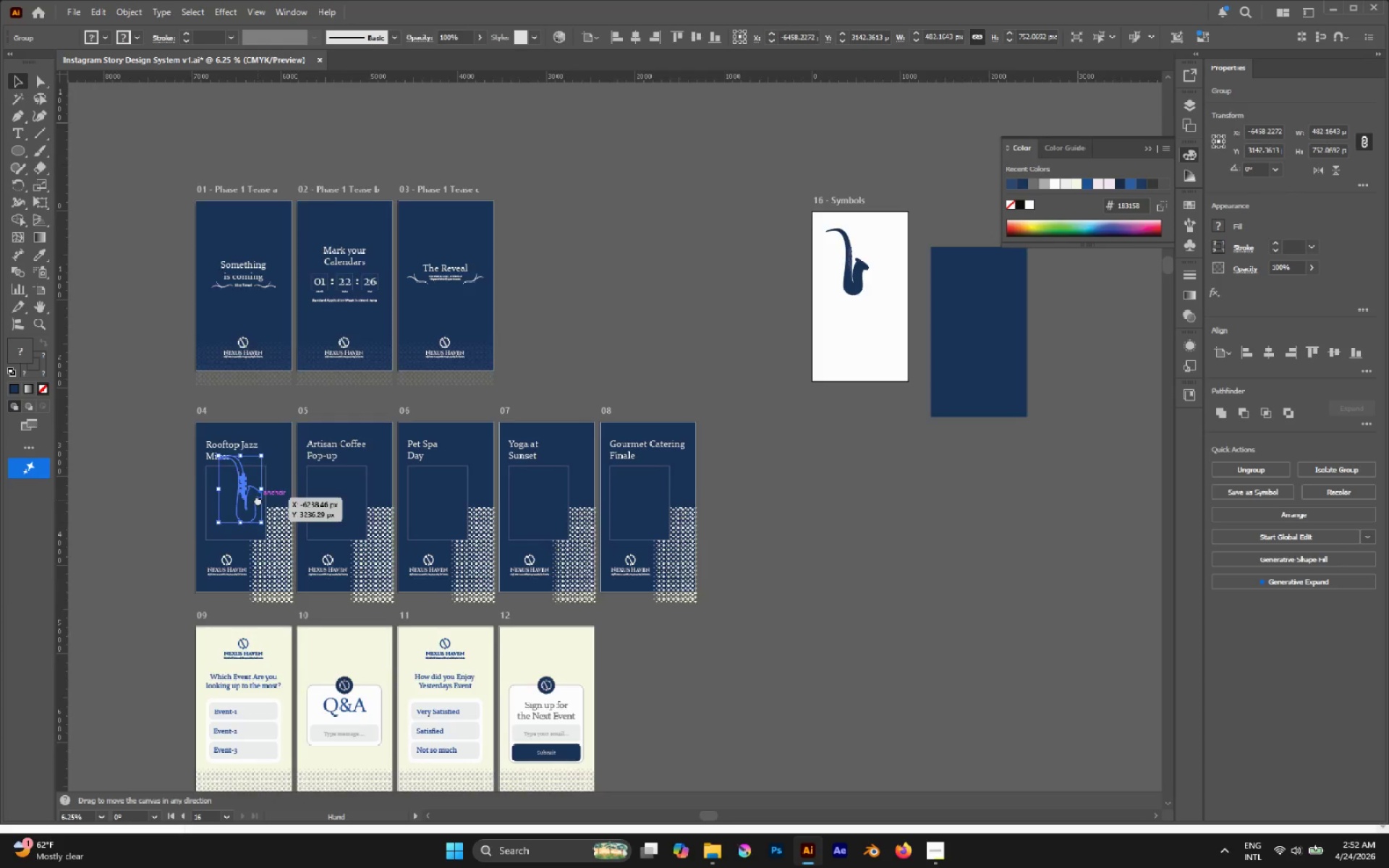 
hold_key(key=AltLeft, duration=0.56)
 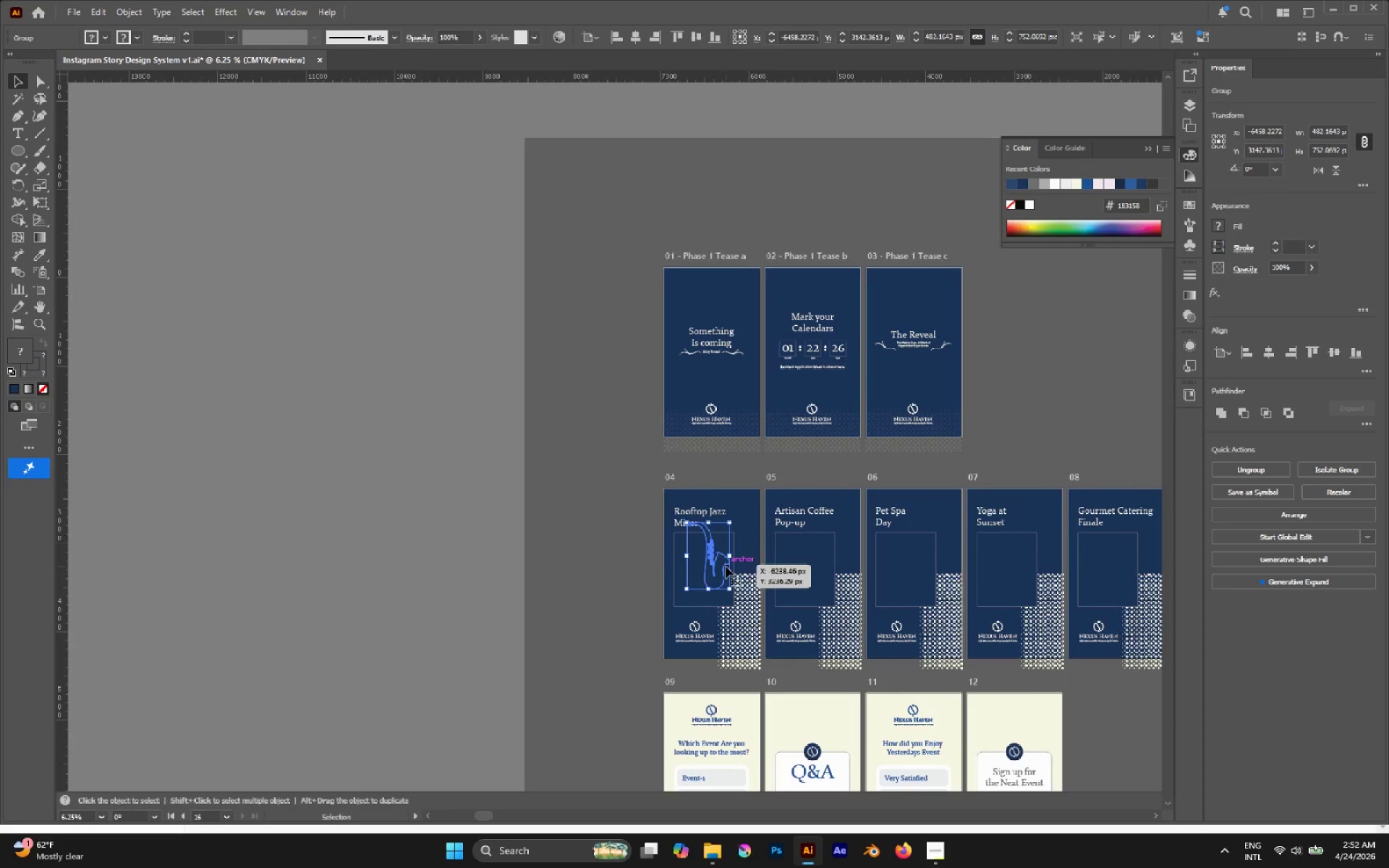 
hold_key(key=AltLeft, duration=1.45)
scroll: coordinate [684, 548], scroll_direction: up, amount: 2.0
 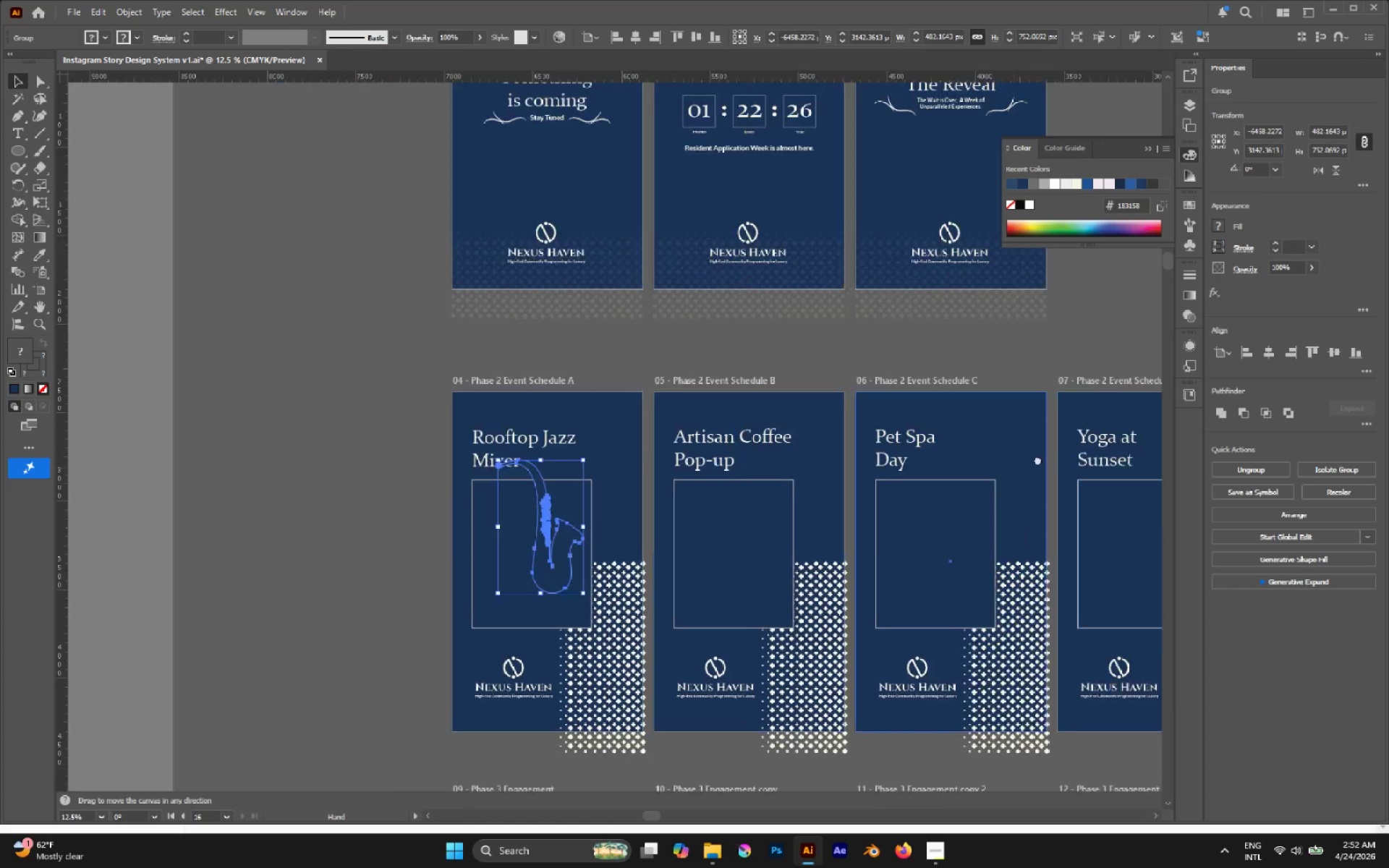 
hold_key(key=AltLeft, duration=0.72)
 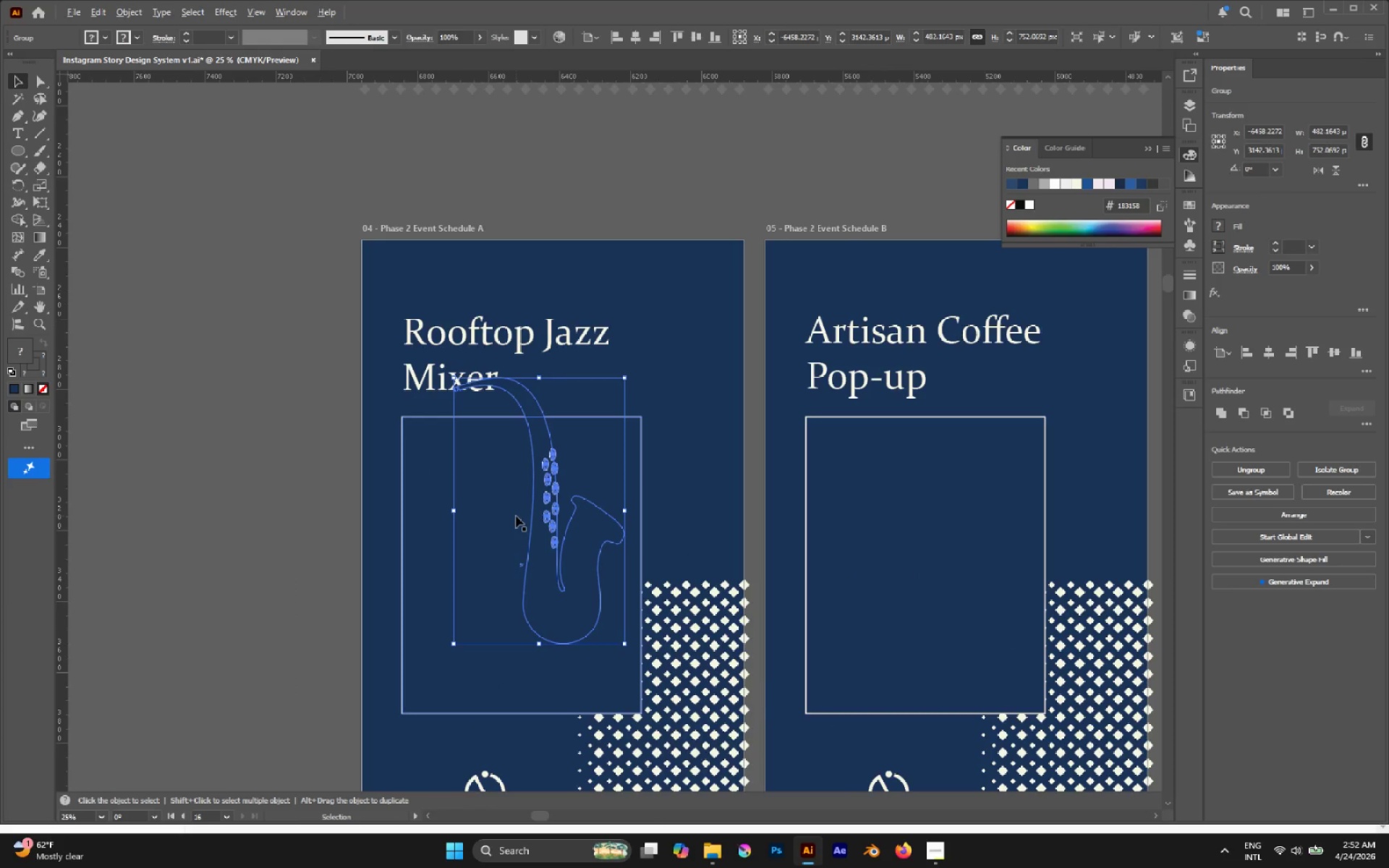 
hold_key(key=AltLeft, duration=0.5)
 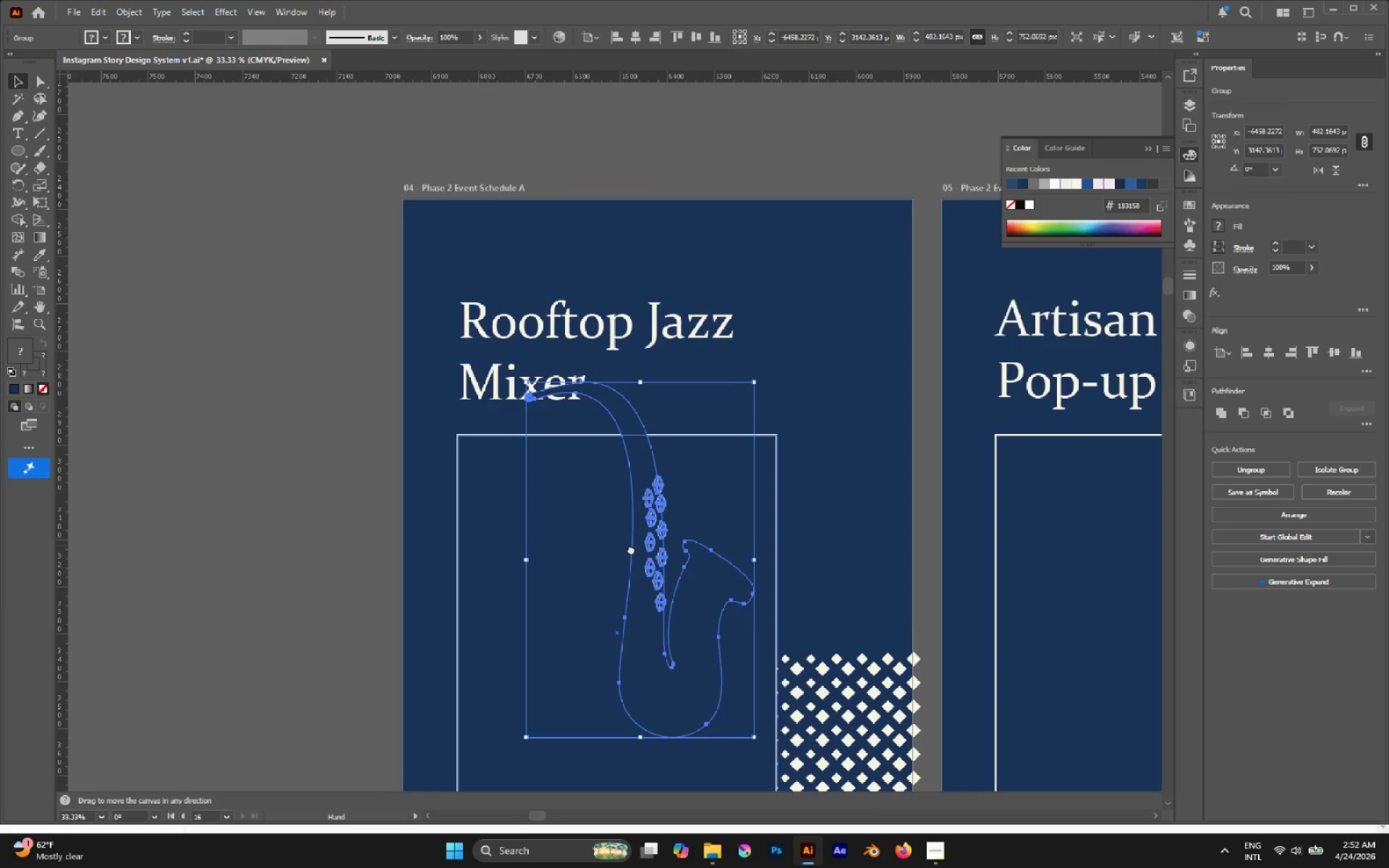 
scroll: coordinate [516, 516], scroll_direction: up, amount: 3.0
 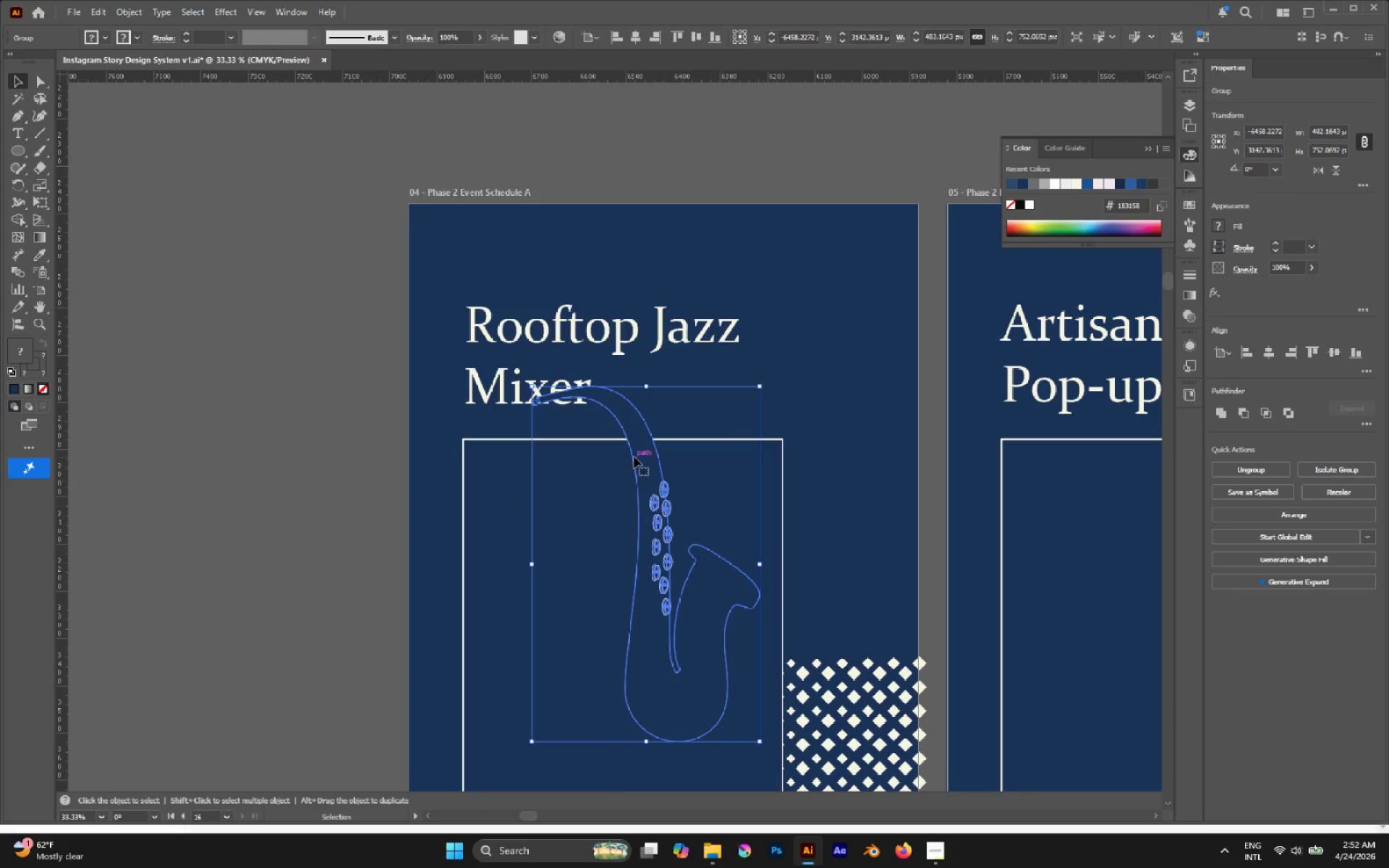 
hold_key(key=ShiftLeft, duration=2.09)
left_click_drag(start_coordinate=[645, 388], to_coordinate=[642, 491])
 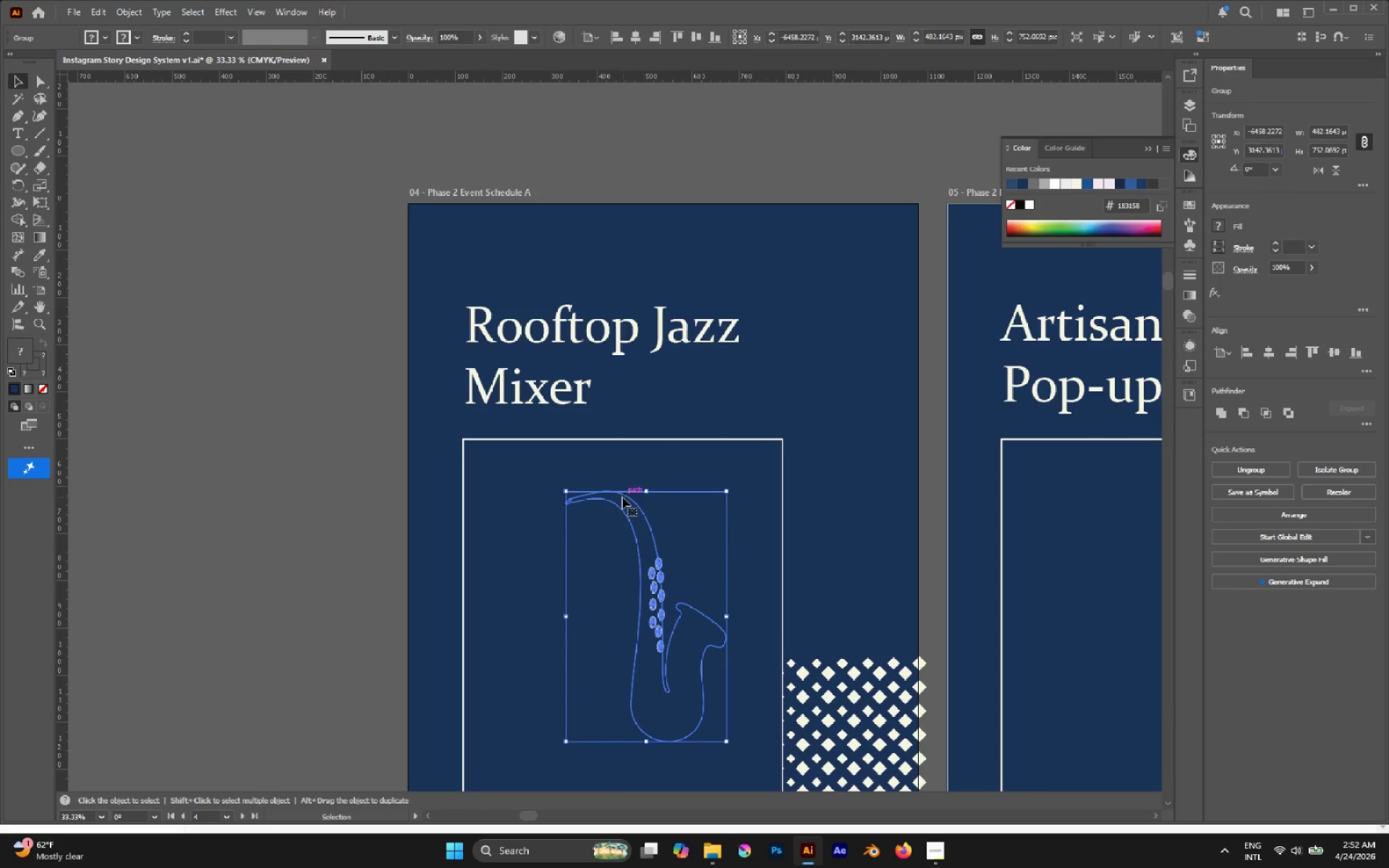 
key(A)
 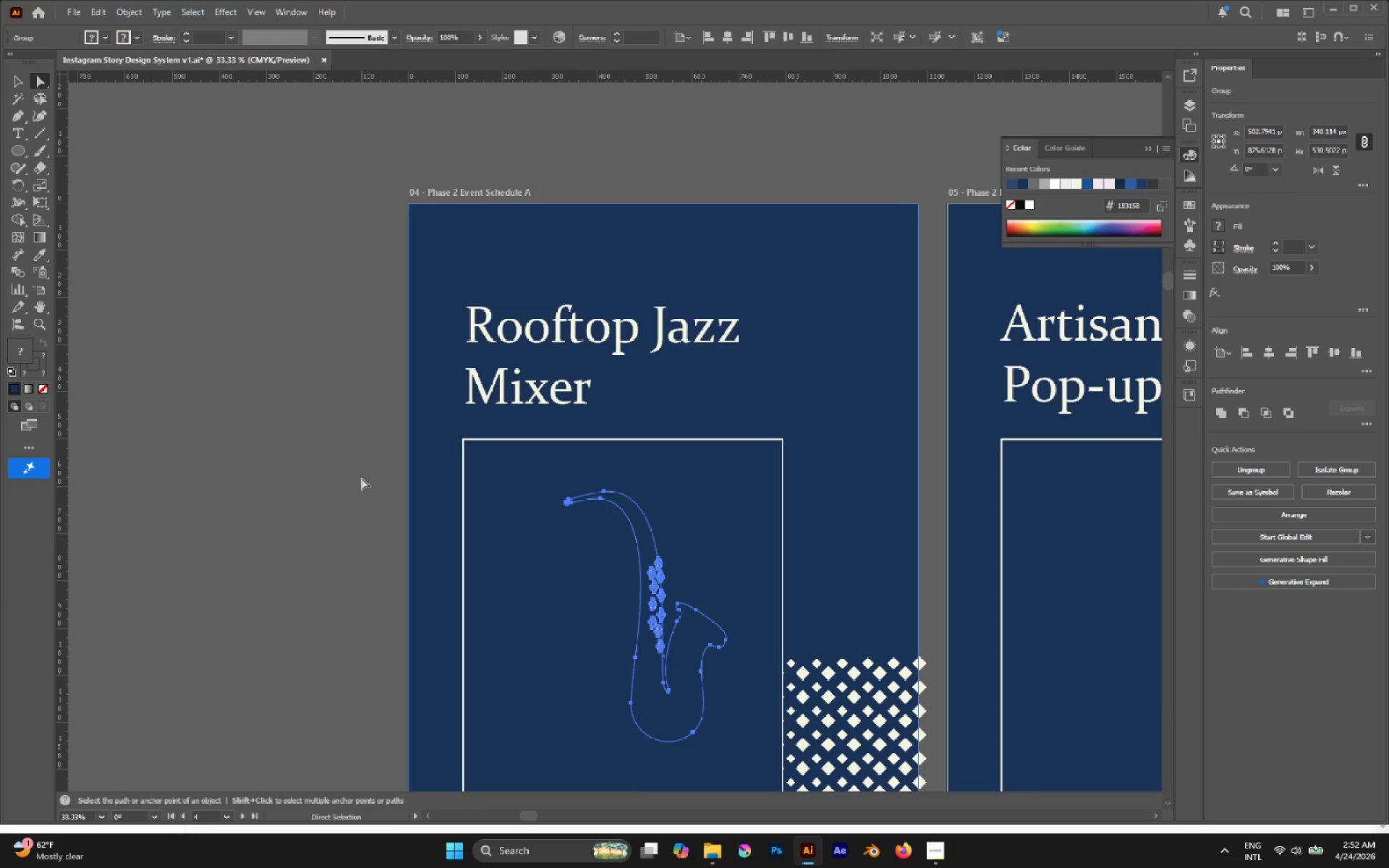 
left_click([313, 468])
 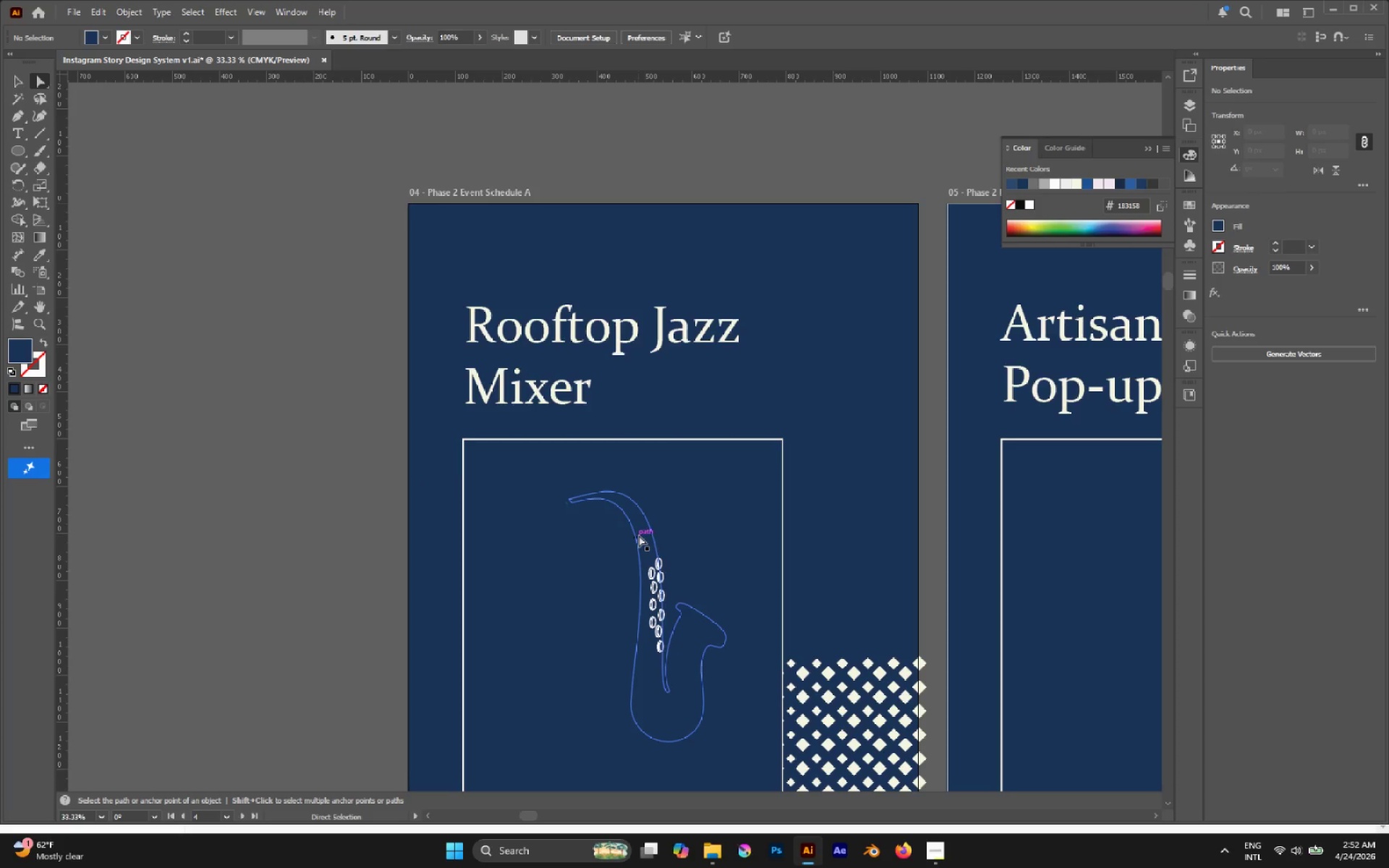 
left_click([642, 530])
 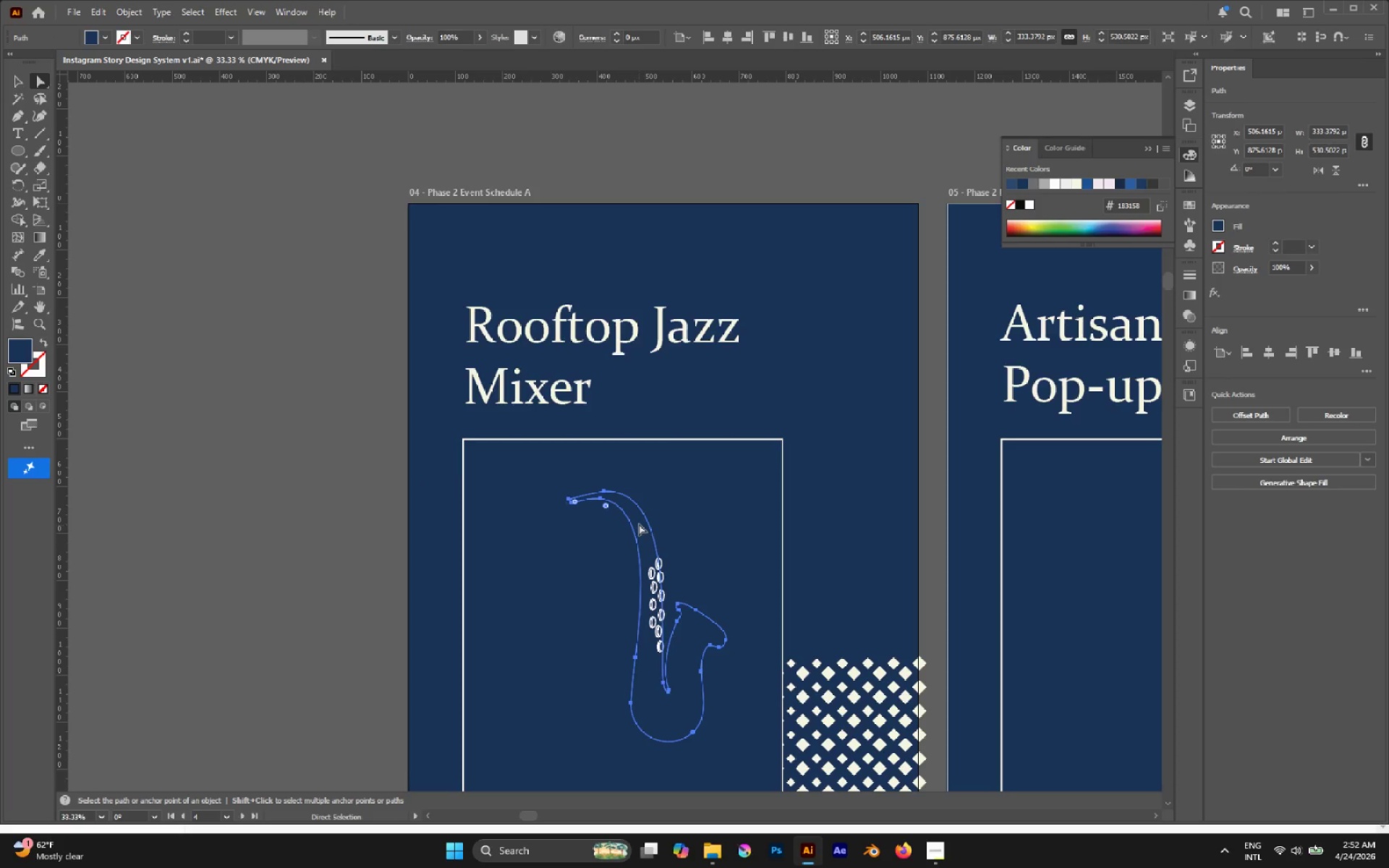 
scroll: coordinate [639, 520], scroll_direction: down, amount: 2.0
 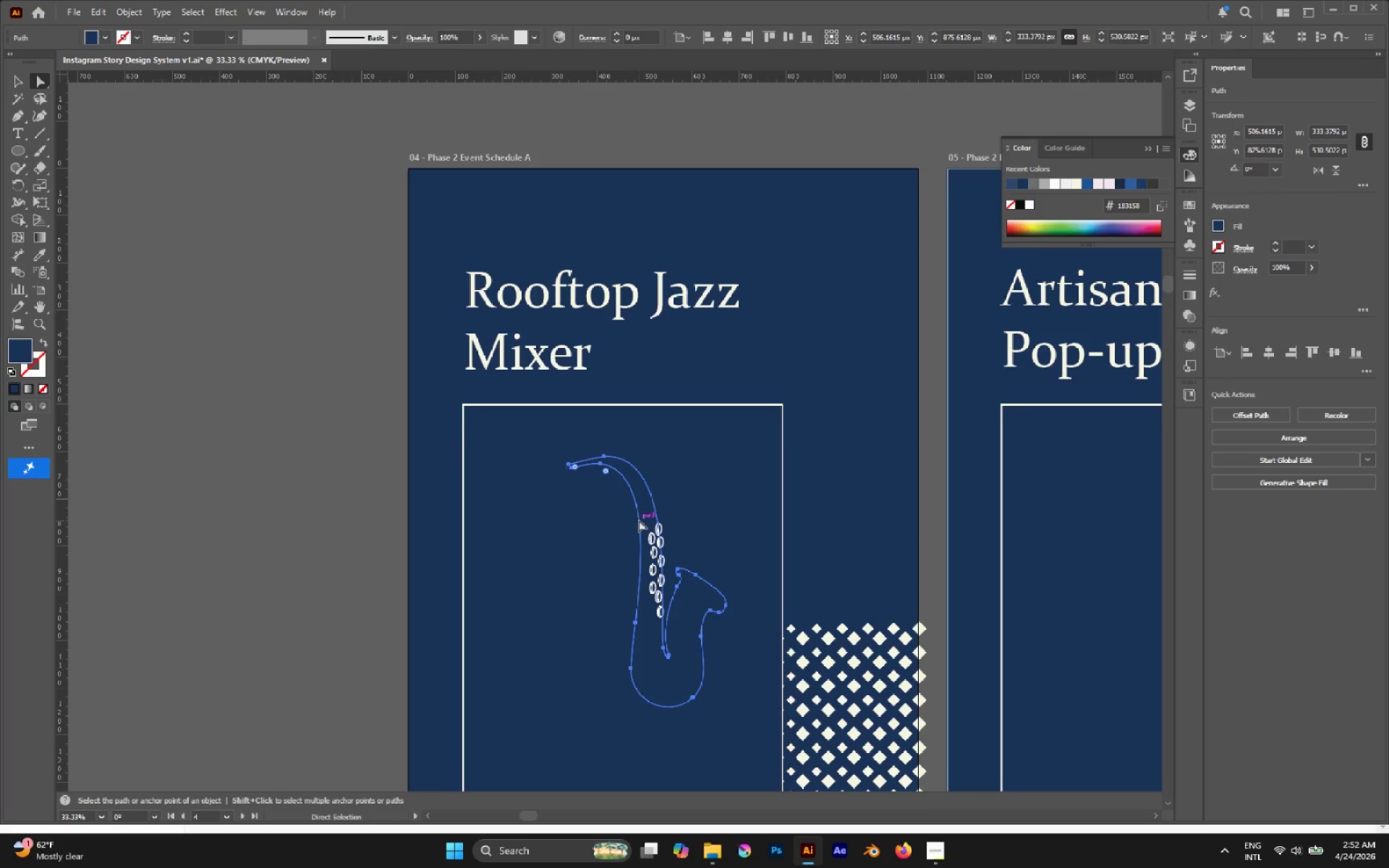 
key(I)
 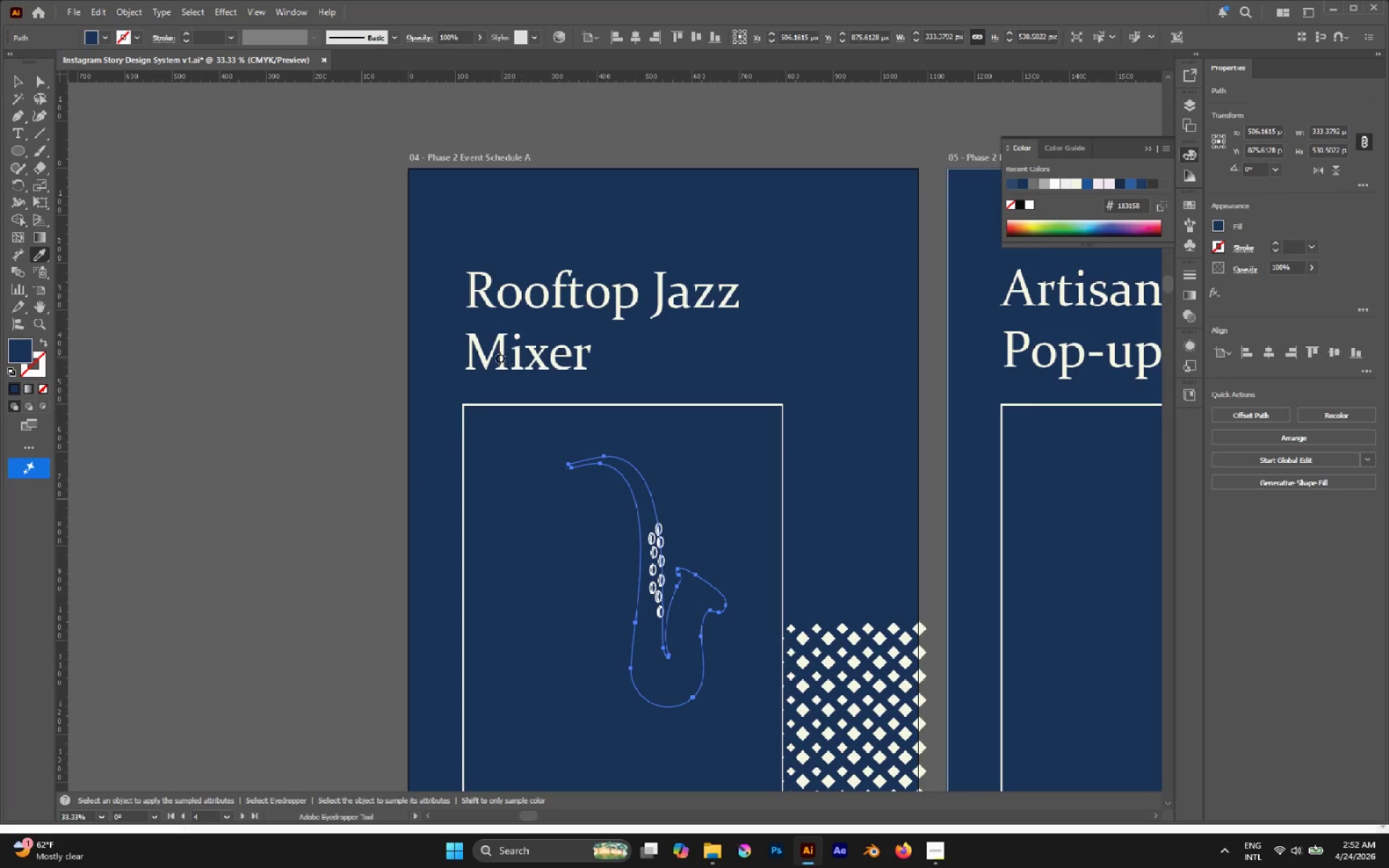 
hold_key(key=ShiftLeft, duration=1.27)
left_click([487, 358])
 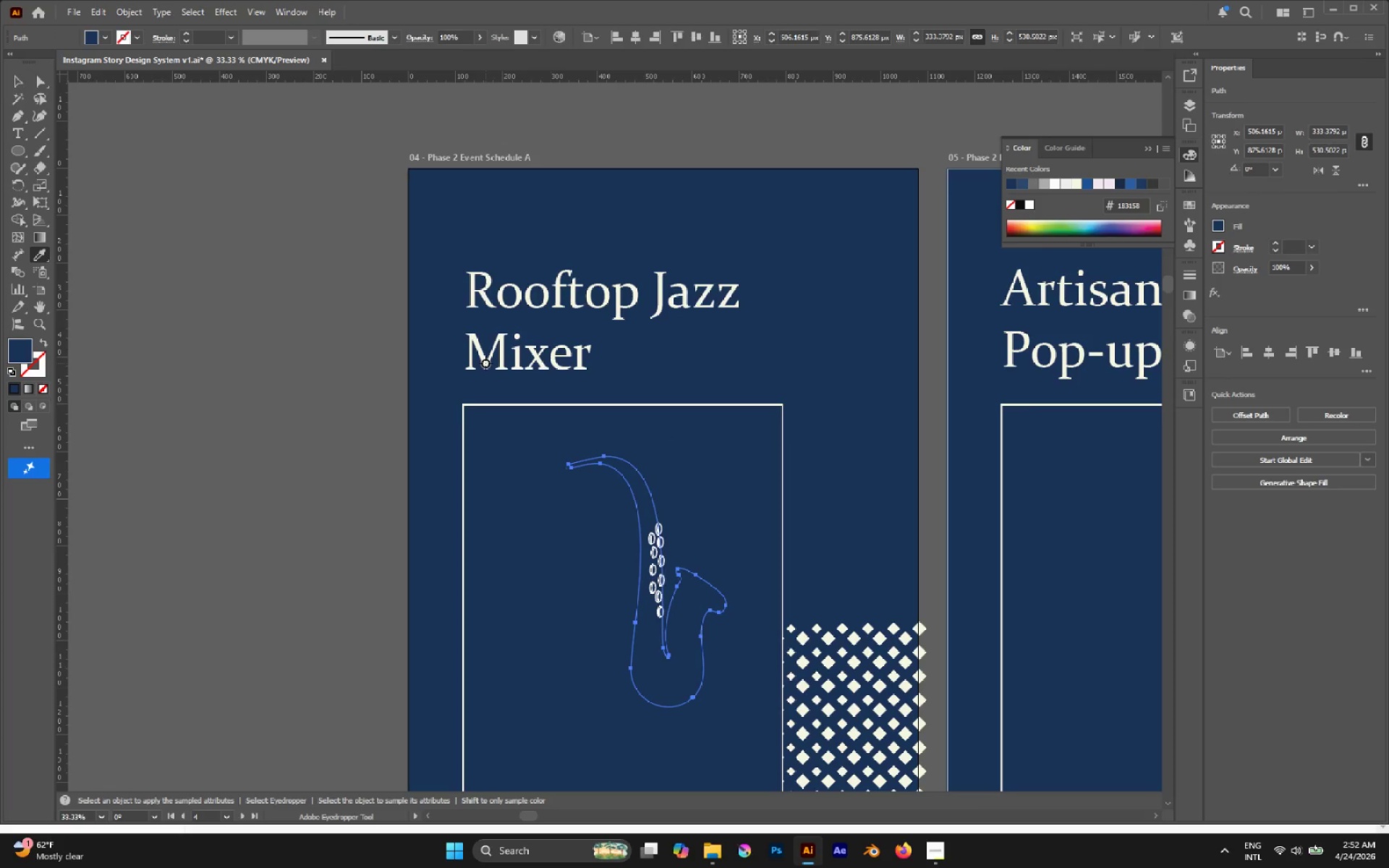 
hold_key(key=ShiftLeft, duration=1.62)
left_click([486, 362])
 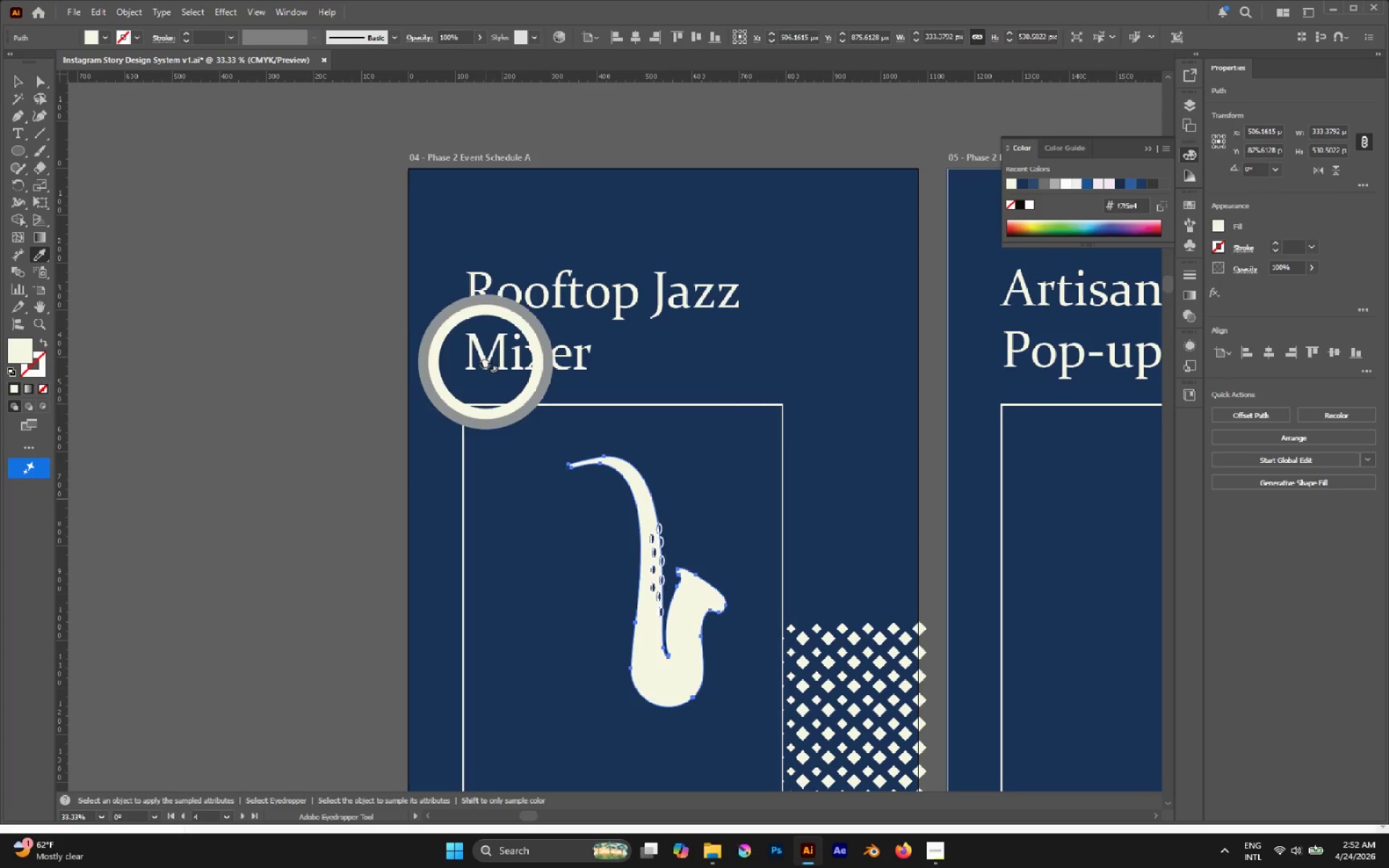 
key(A)
 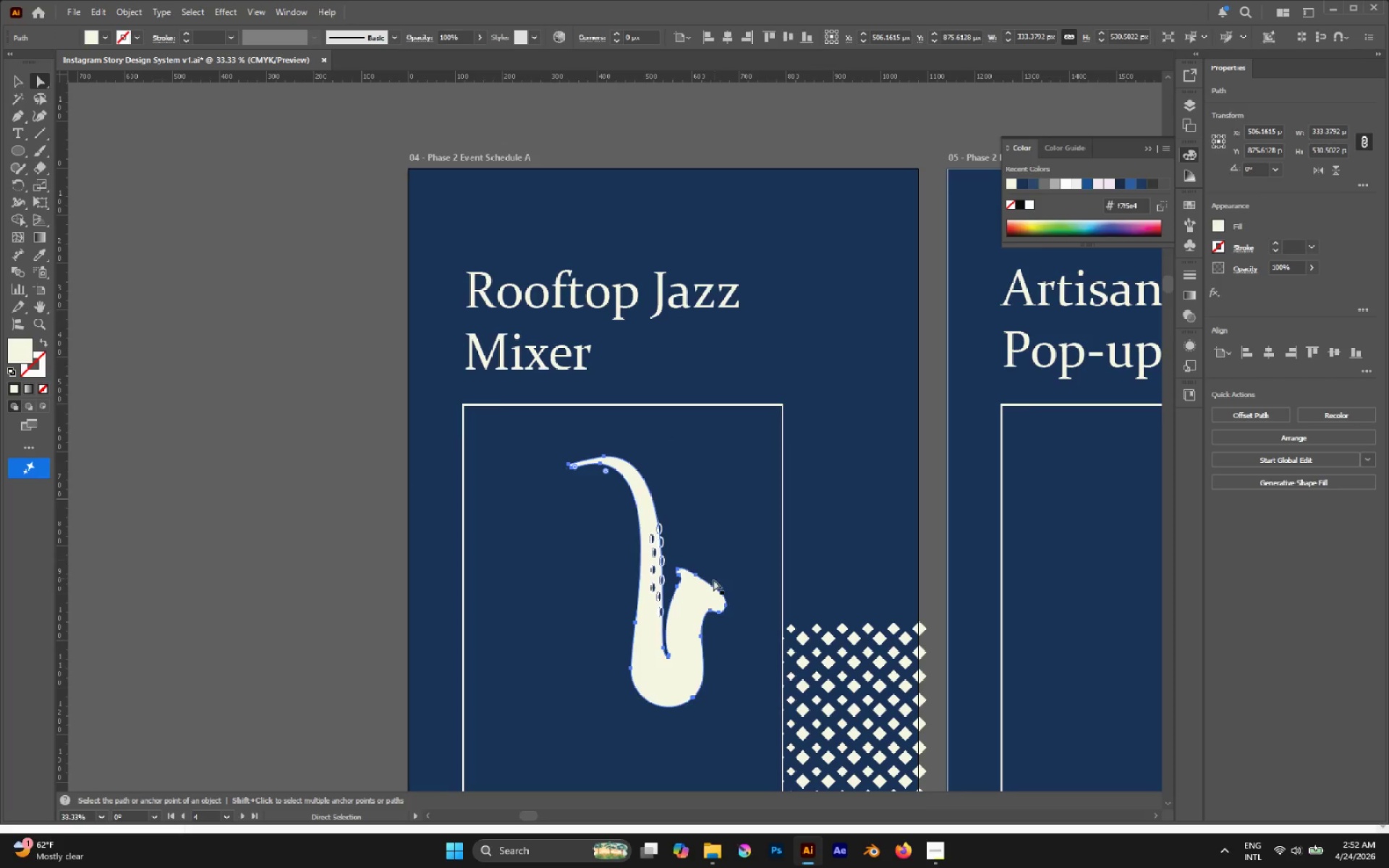 
hold_key(key=AltLeft, duration=0.41)
scroll: coordinate [706, 587], scroll_direction: up, amount: 2.0
 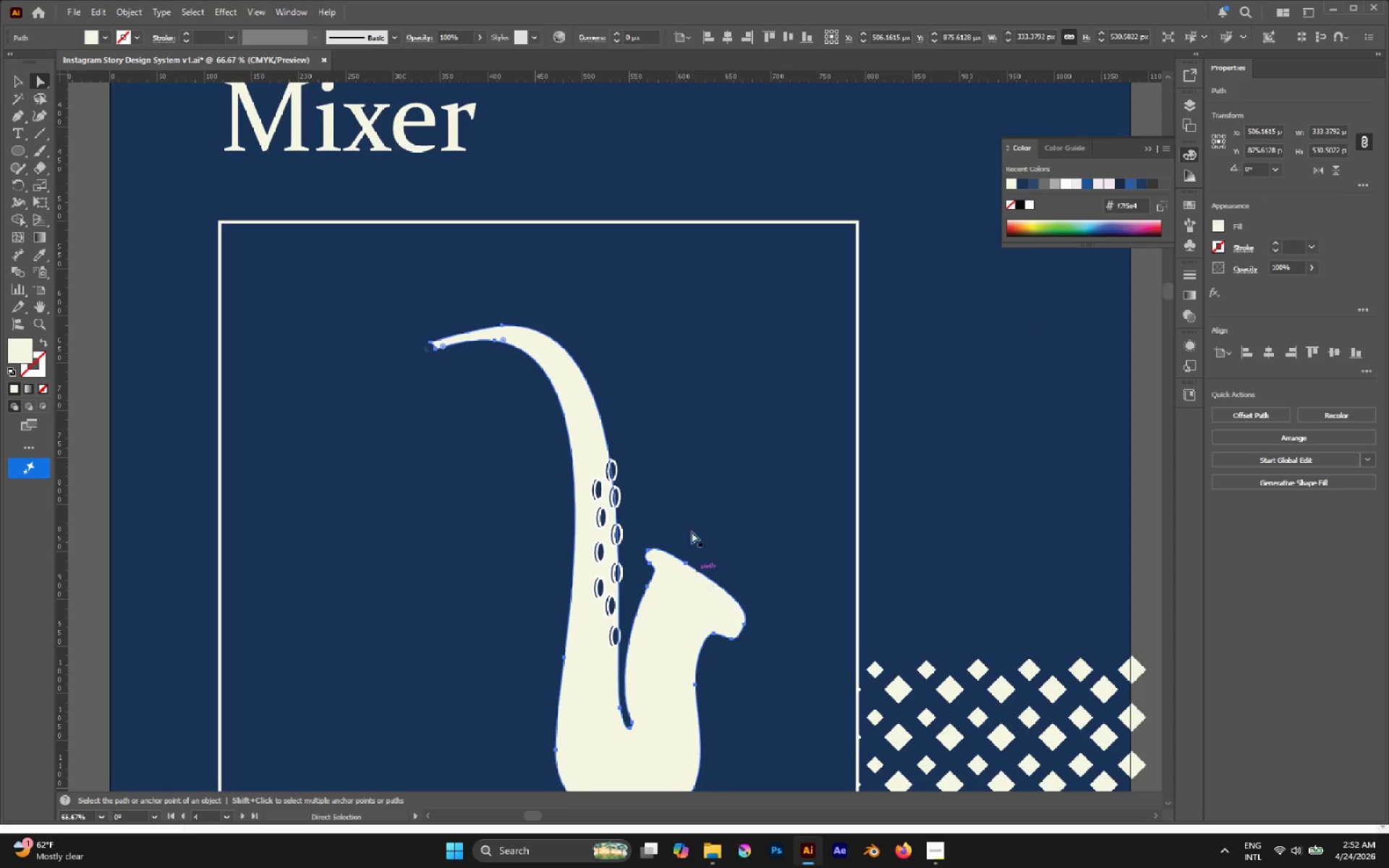 
left_click([684, 470])
 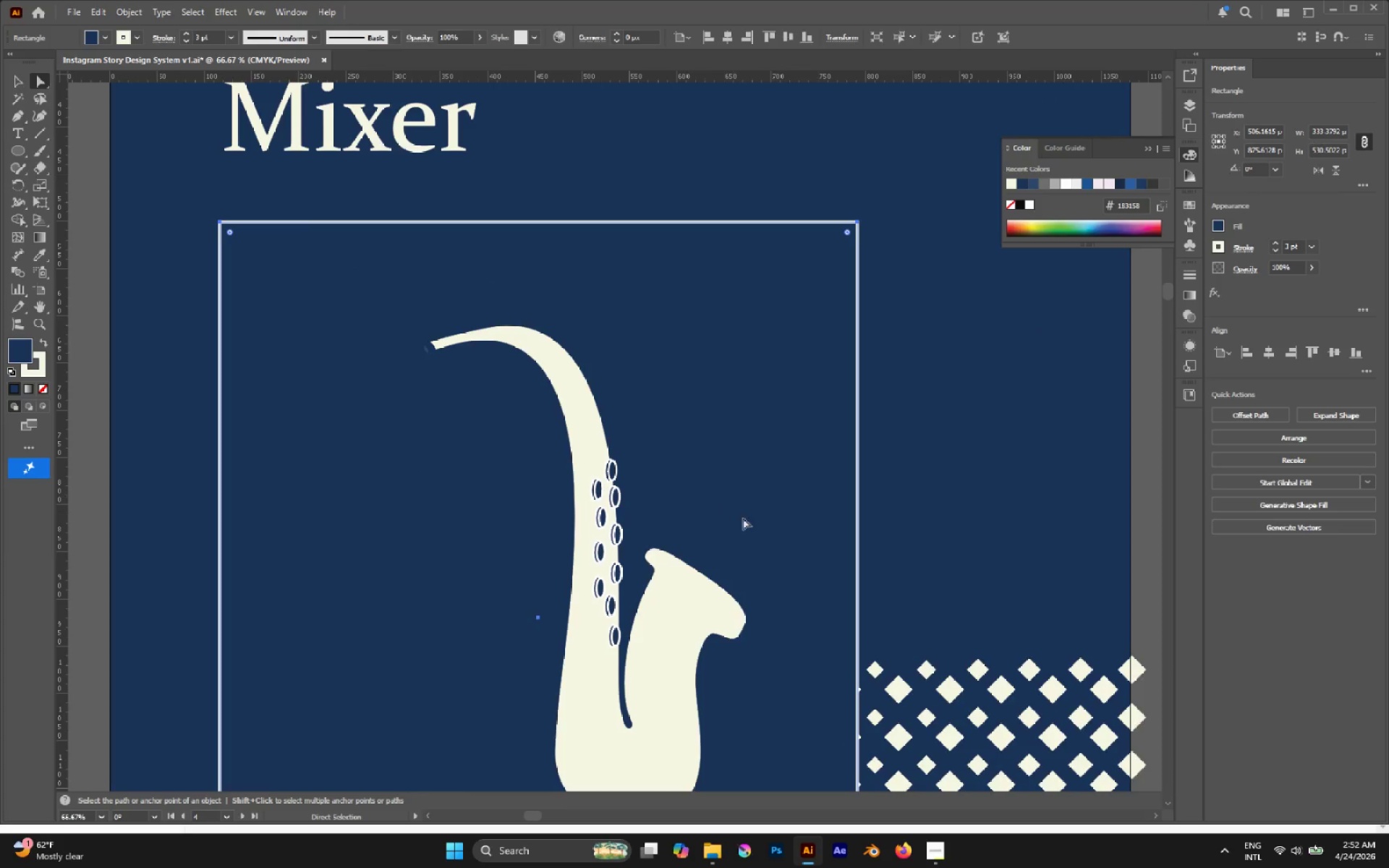 
hold_key(key=AltLeft, duration=0.47)
scroll: coordinate [755, 524], scroll_direction: down, amount: 1.0
 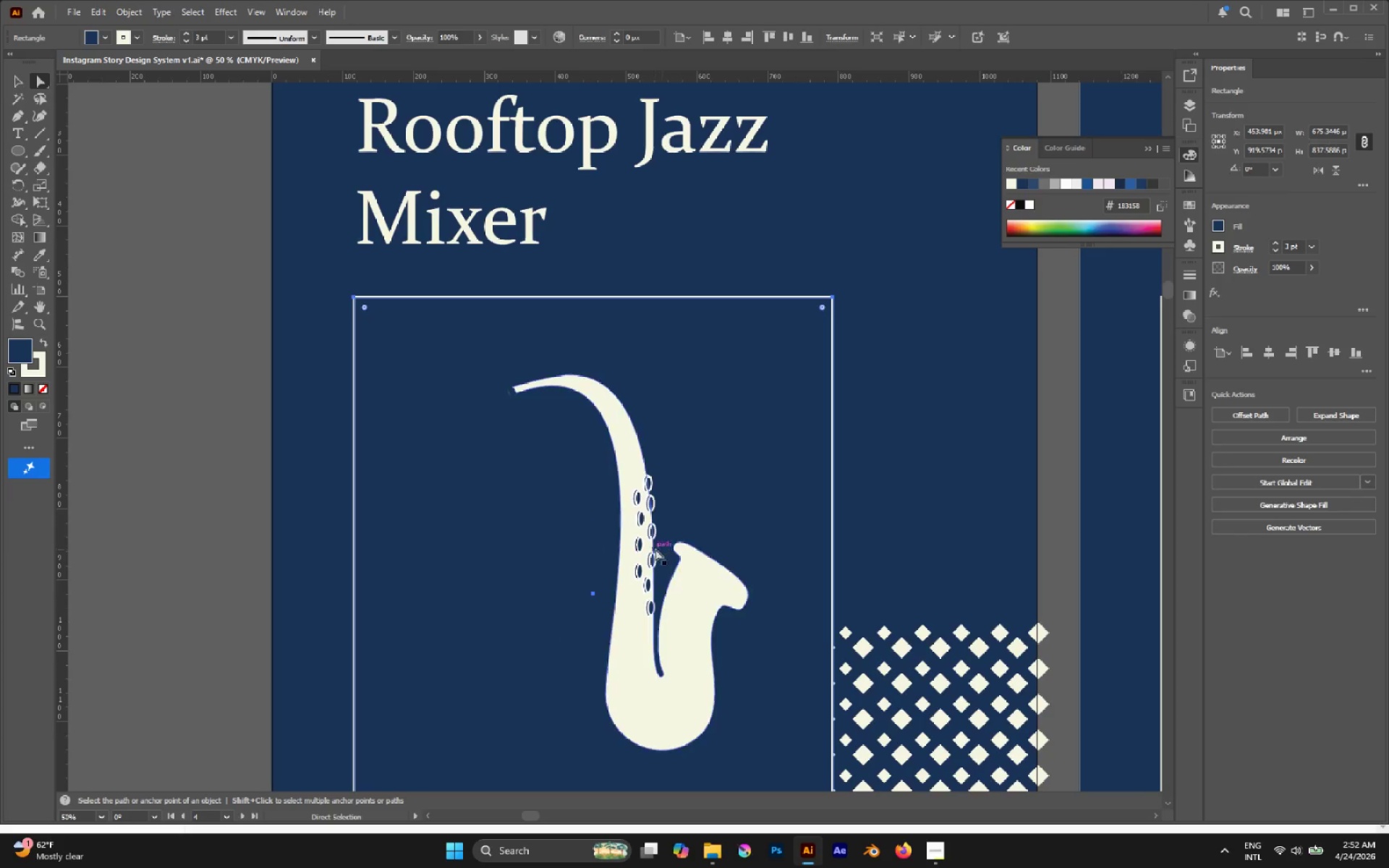 
hold_key(key=AltLeft, duration=0.34)
scroll: coordinate [681, 546], scroll_direction: none, amount: 0.0
 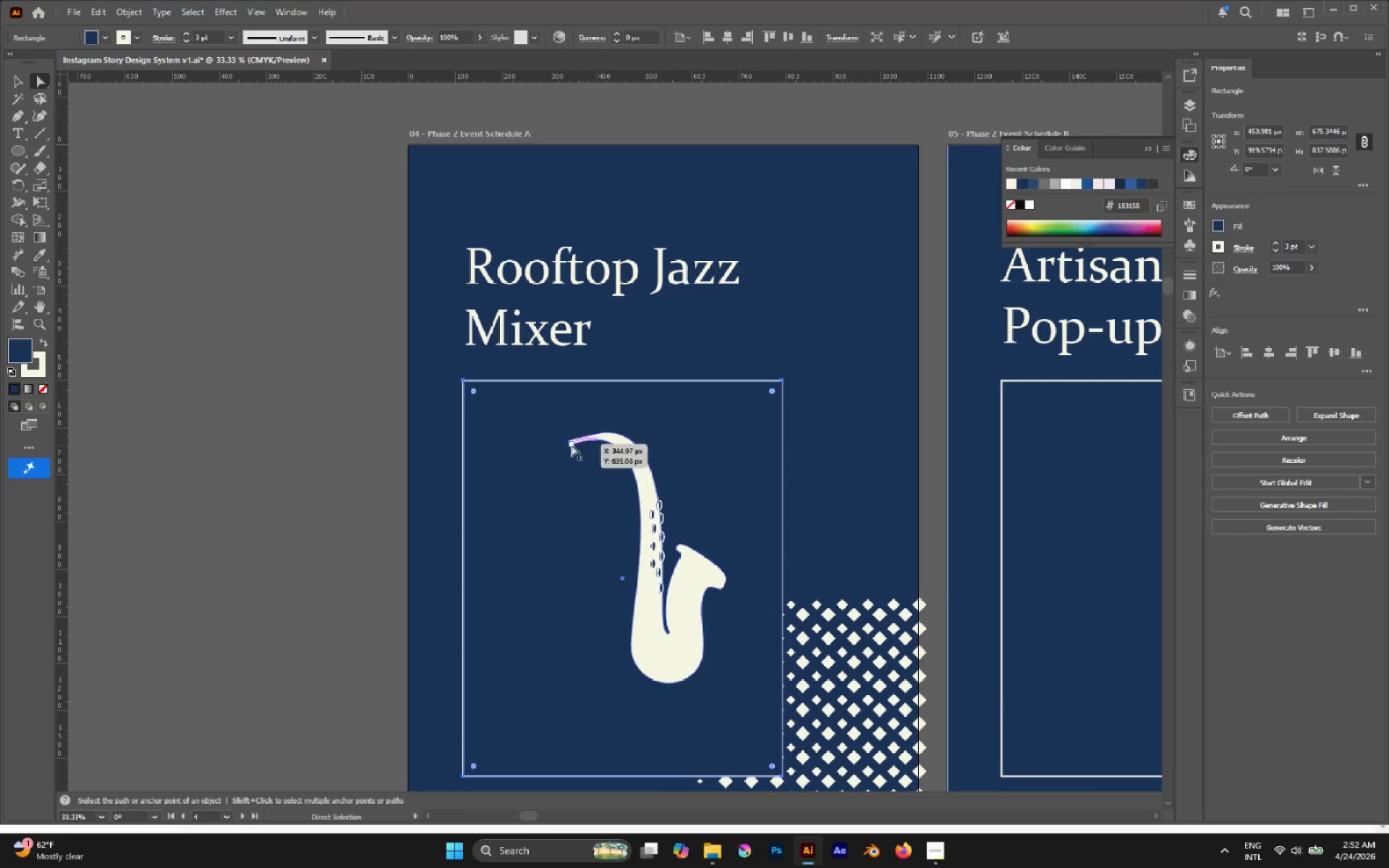 
left_click([566, 446])
 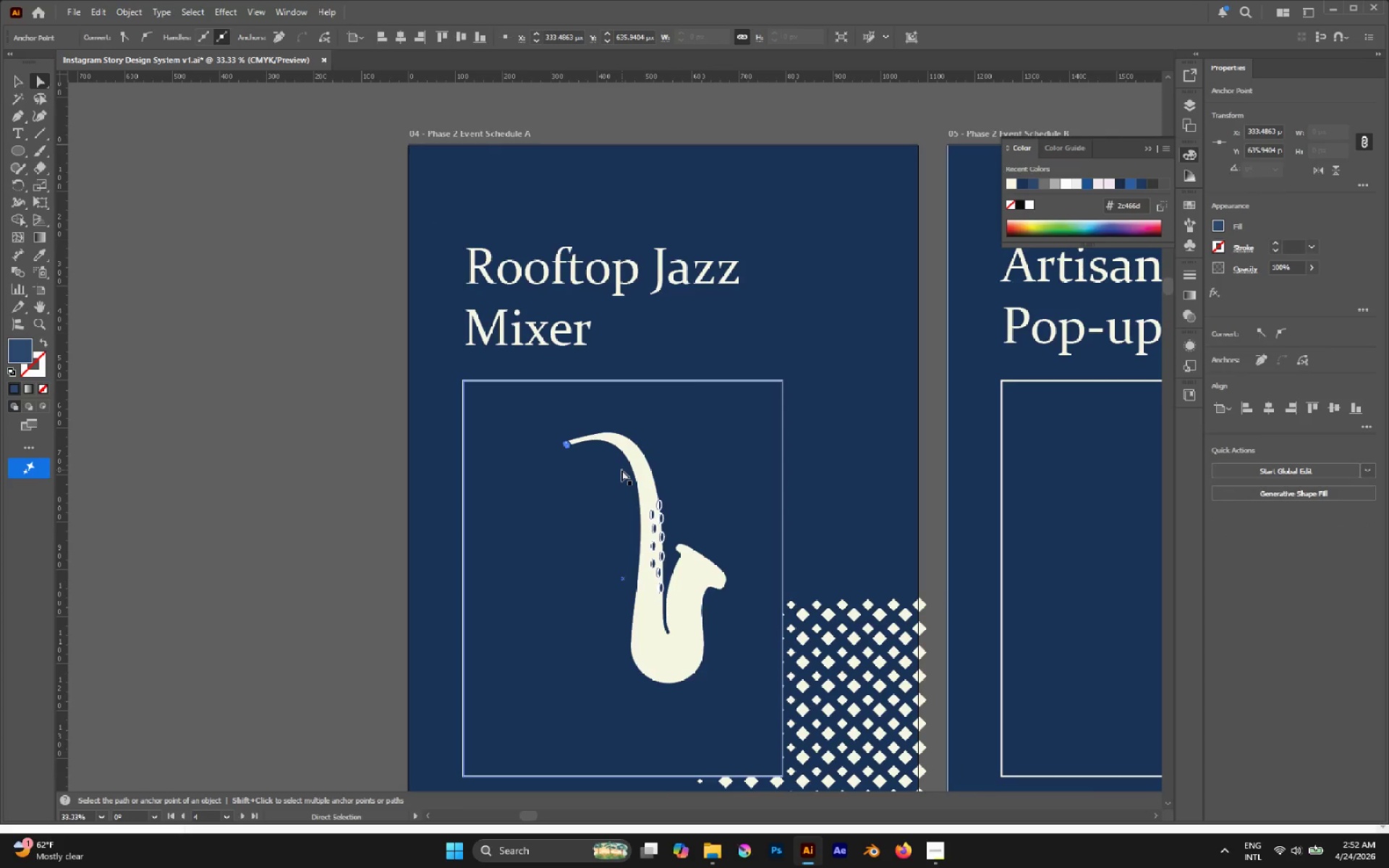 
key(I)
 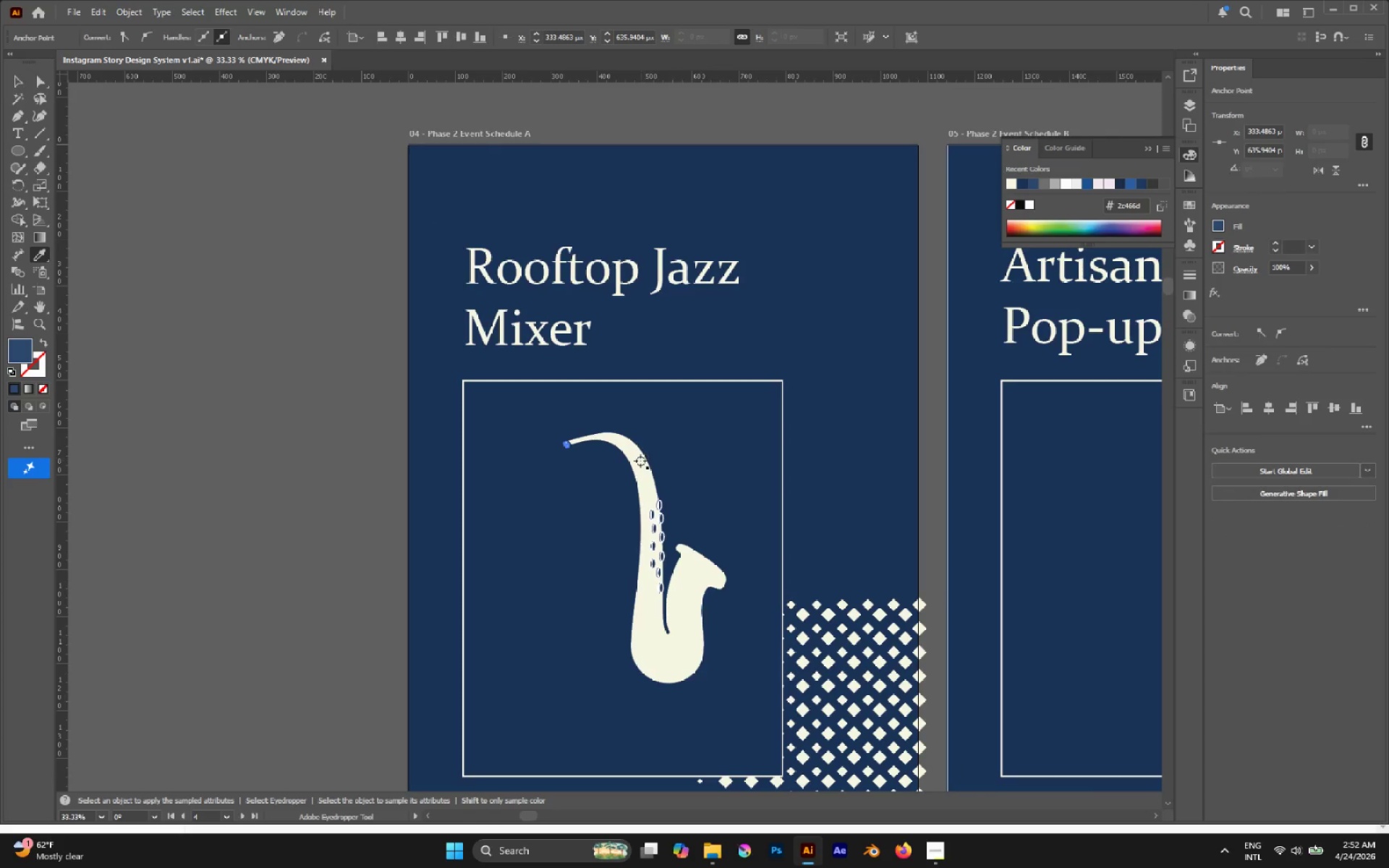 
left_click([640, 461])
 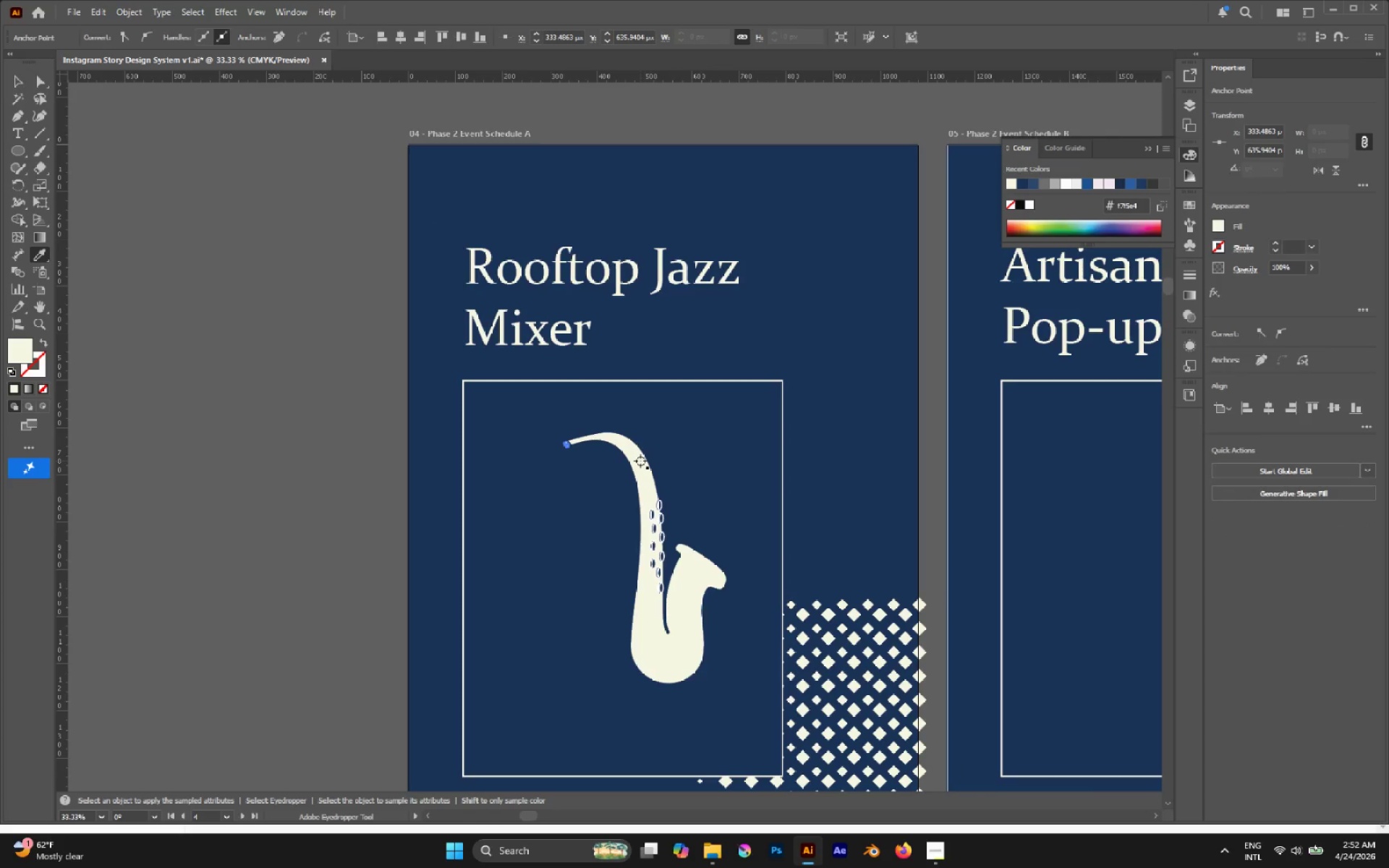 
key(A)
 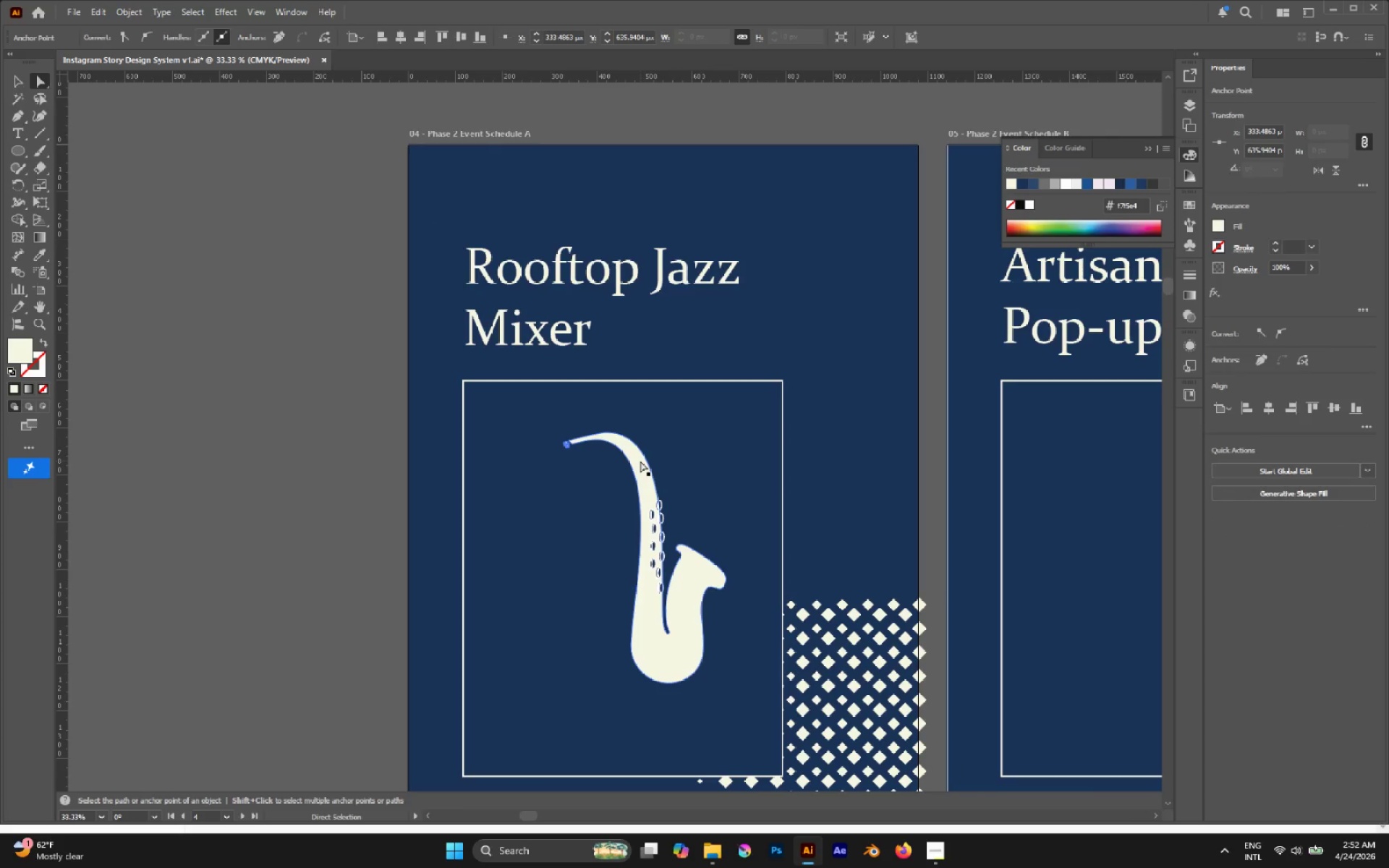 
hold_key(key=ShiftLeft, duration=0.67)
left_click([640, 461])
 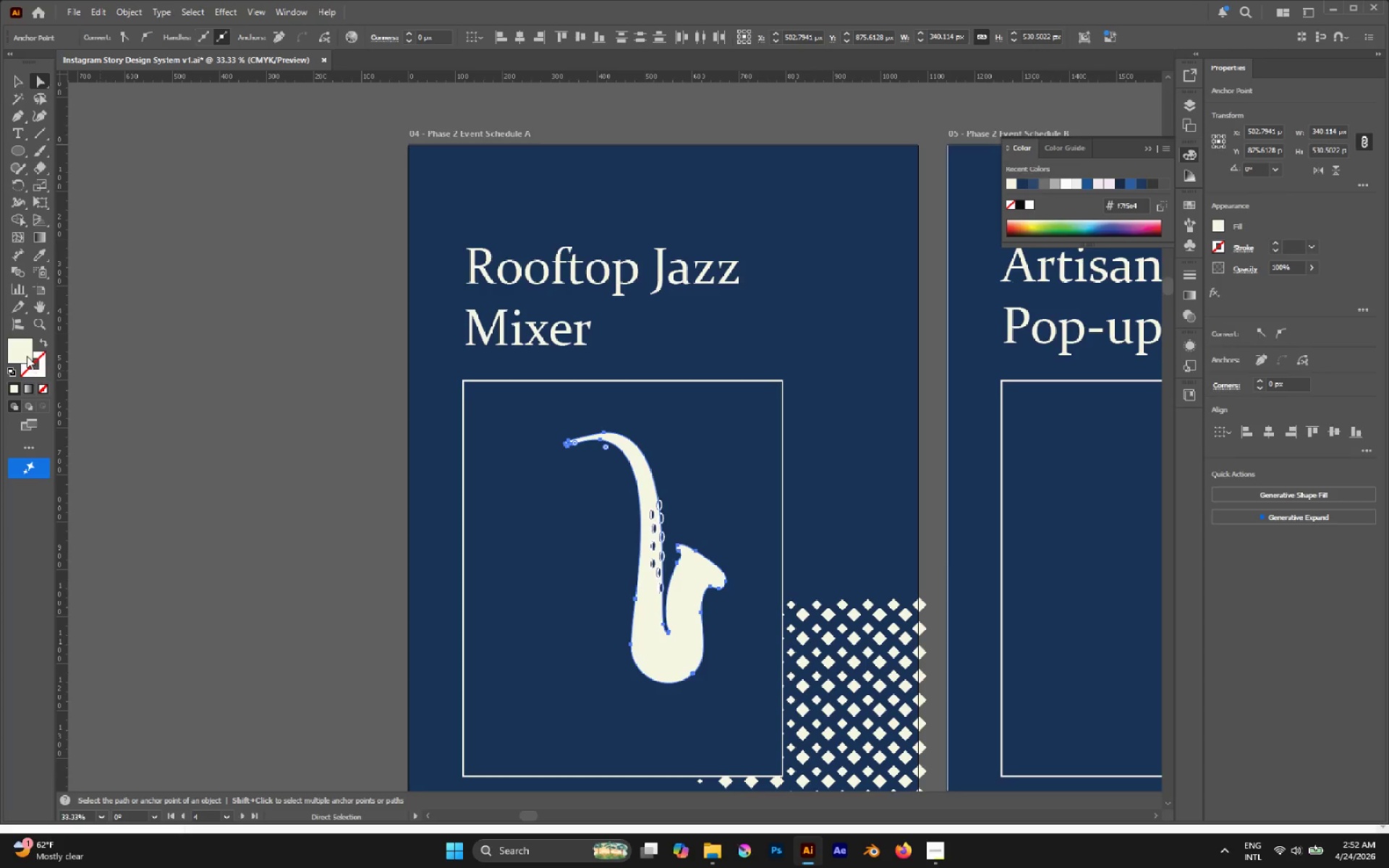 
double_click([25, 353])
 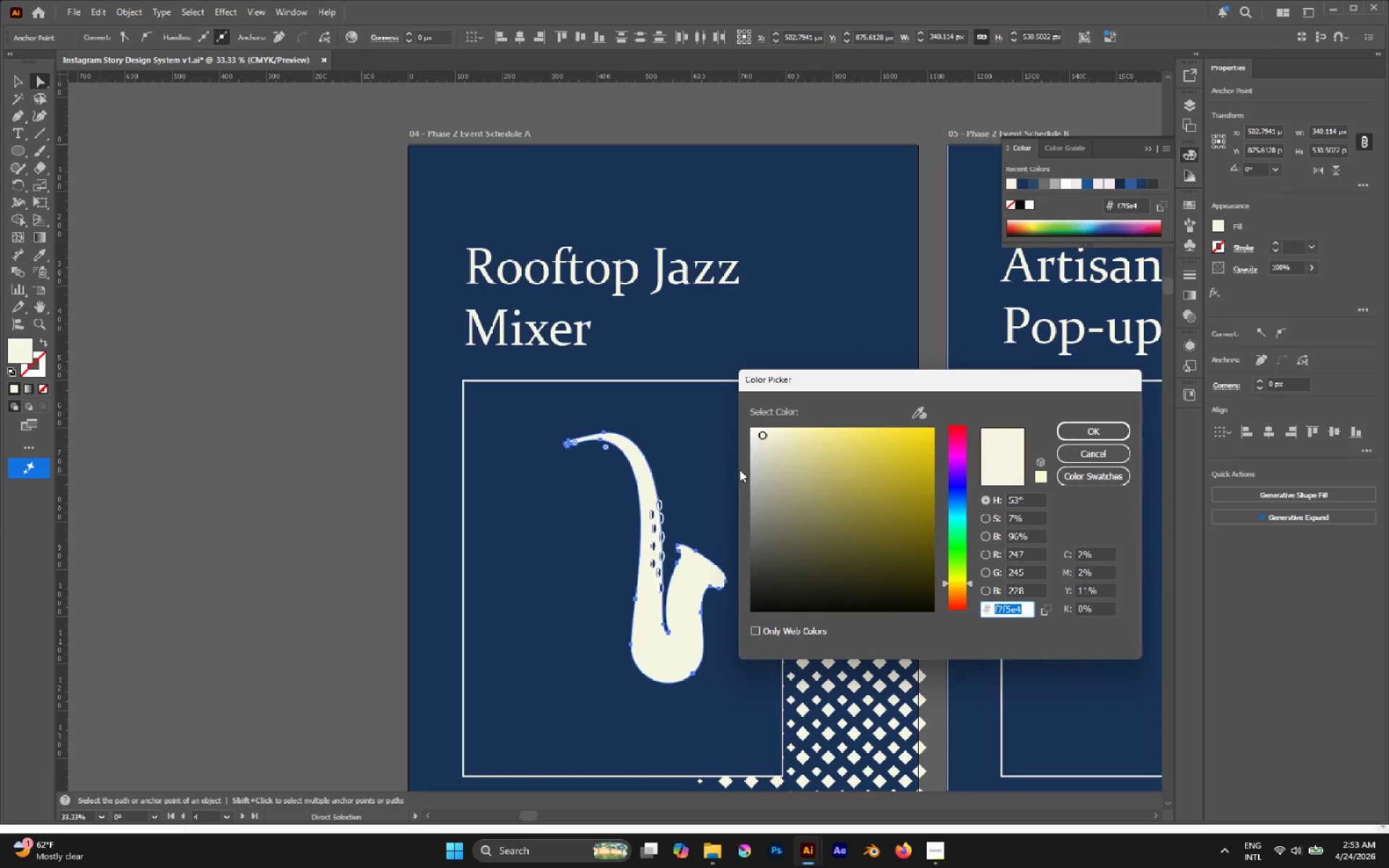 
left_click([774, 445])
 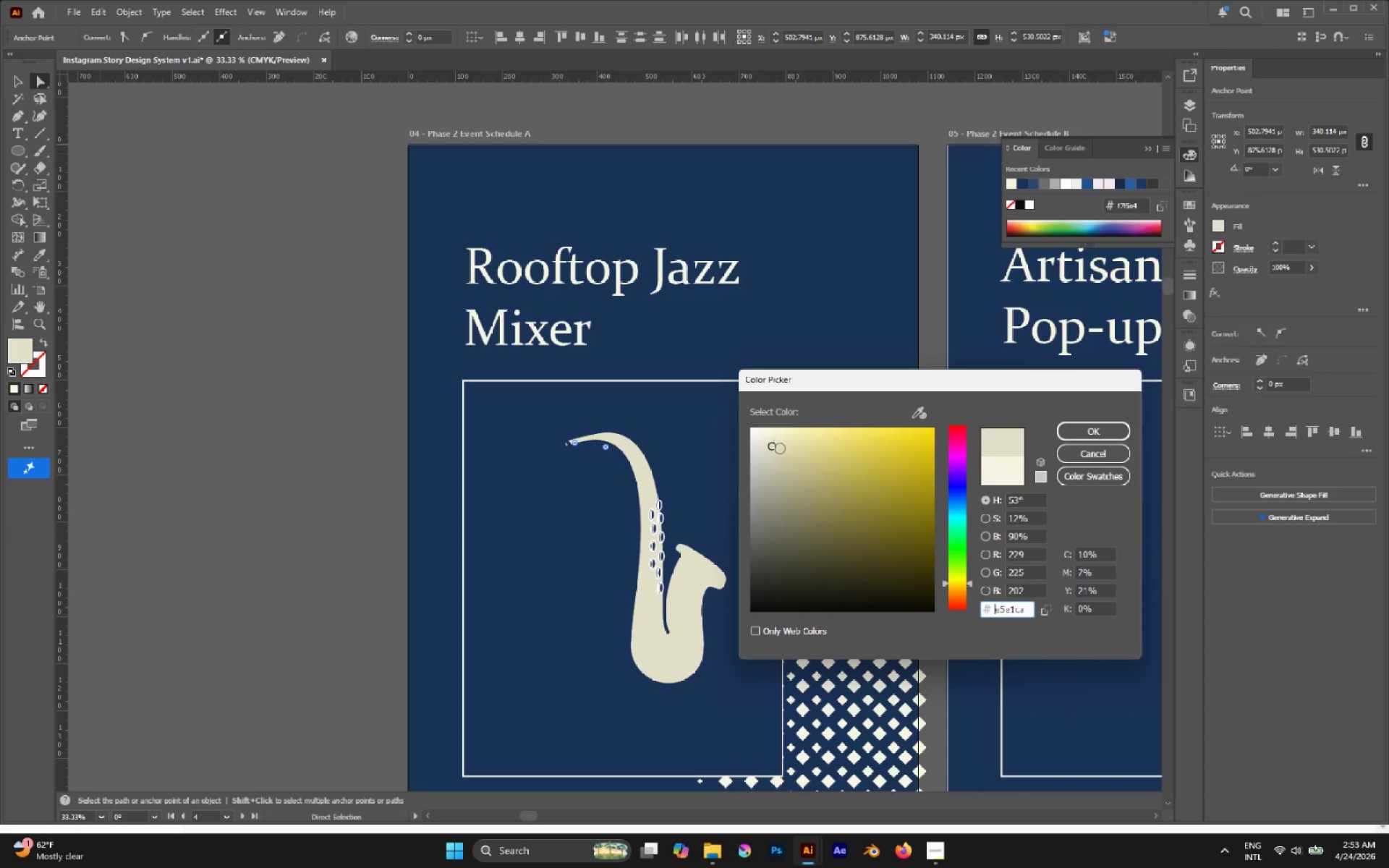 
left_click_drag(start_coordinate=[782, 451], to_coordinate=[768, 441])
 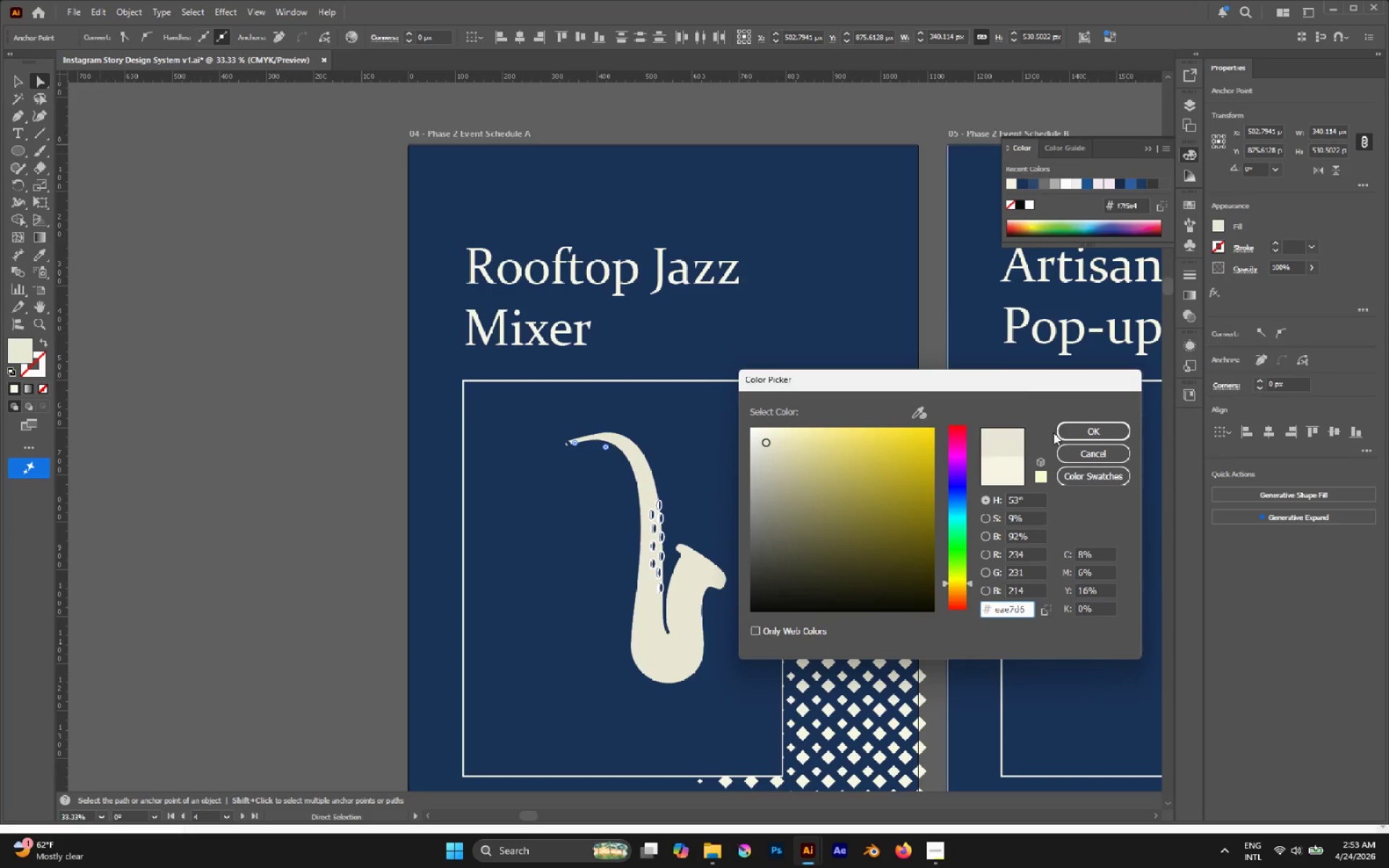 
left_click([1083, 431])
 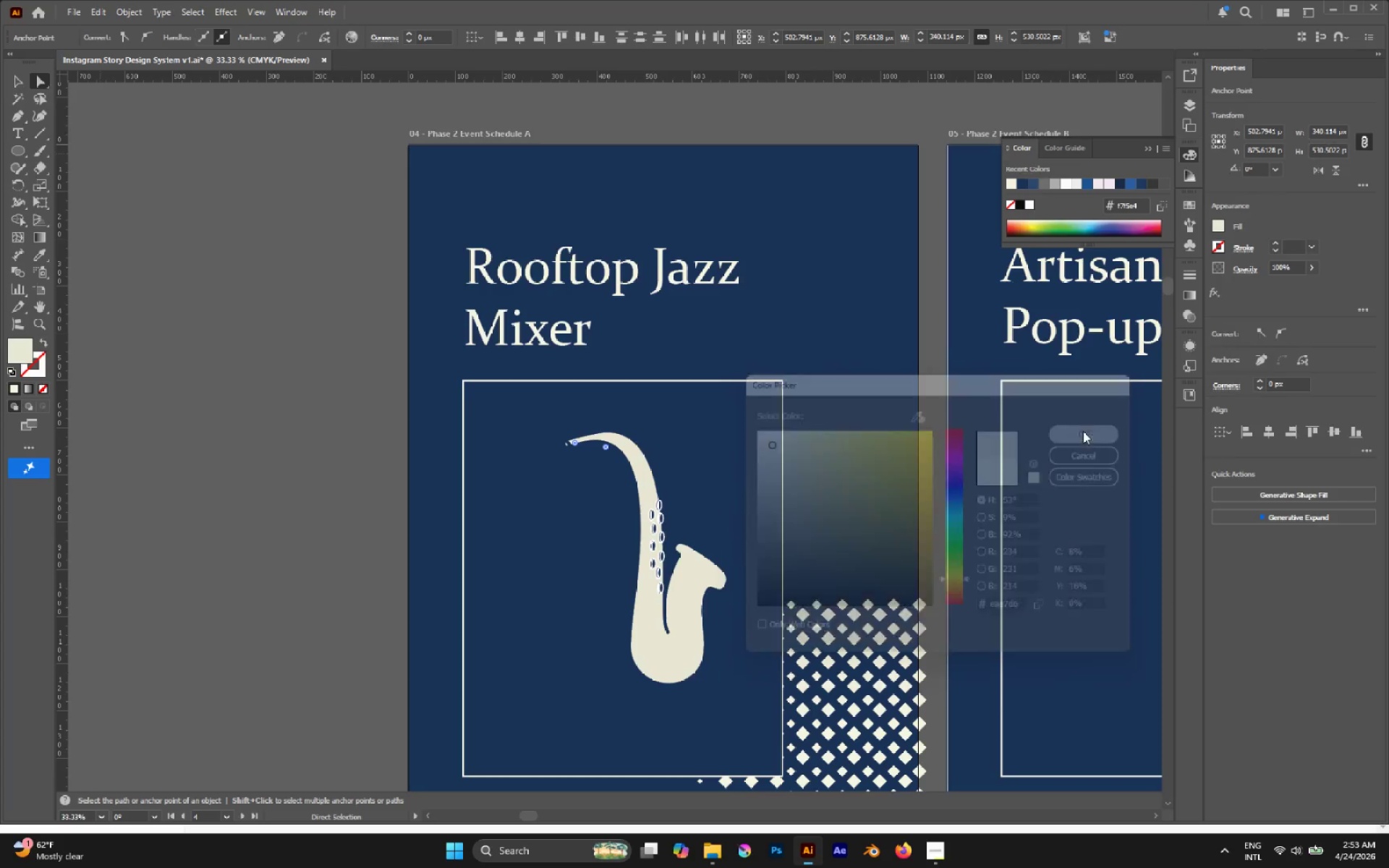 
type(AV)
 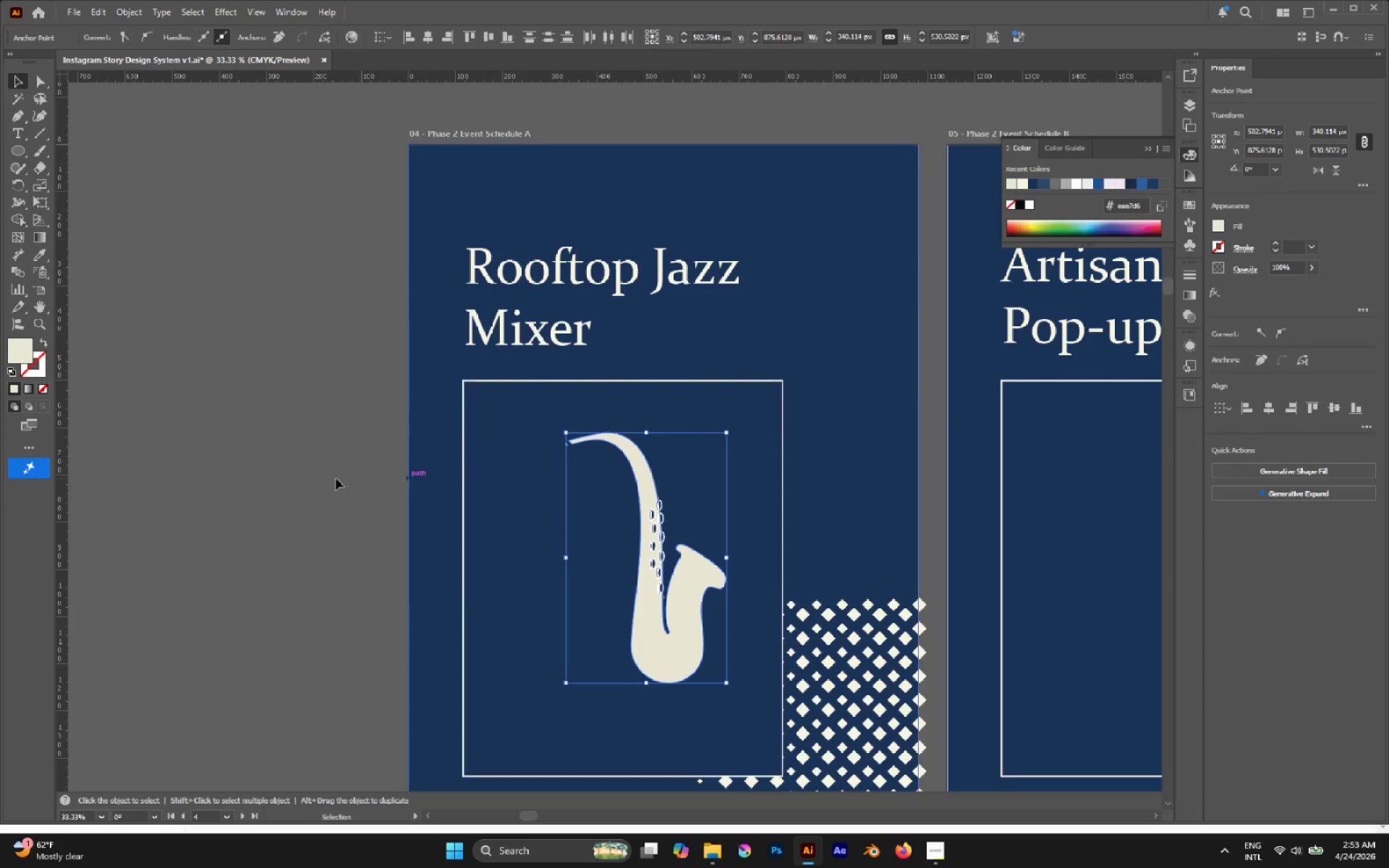 
left_click([324, 478])
 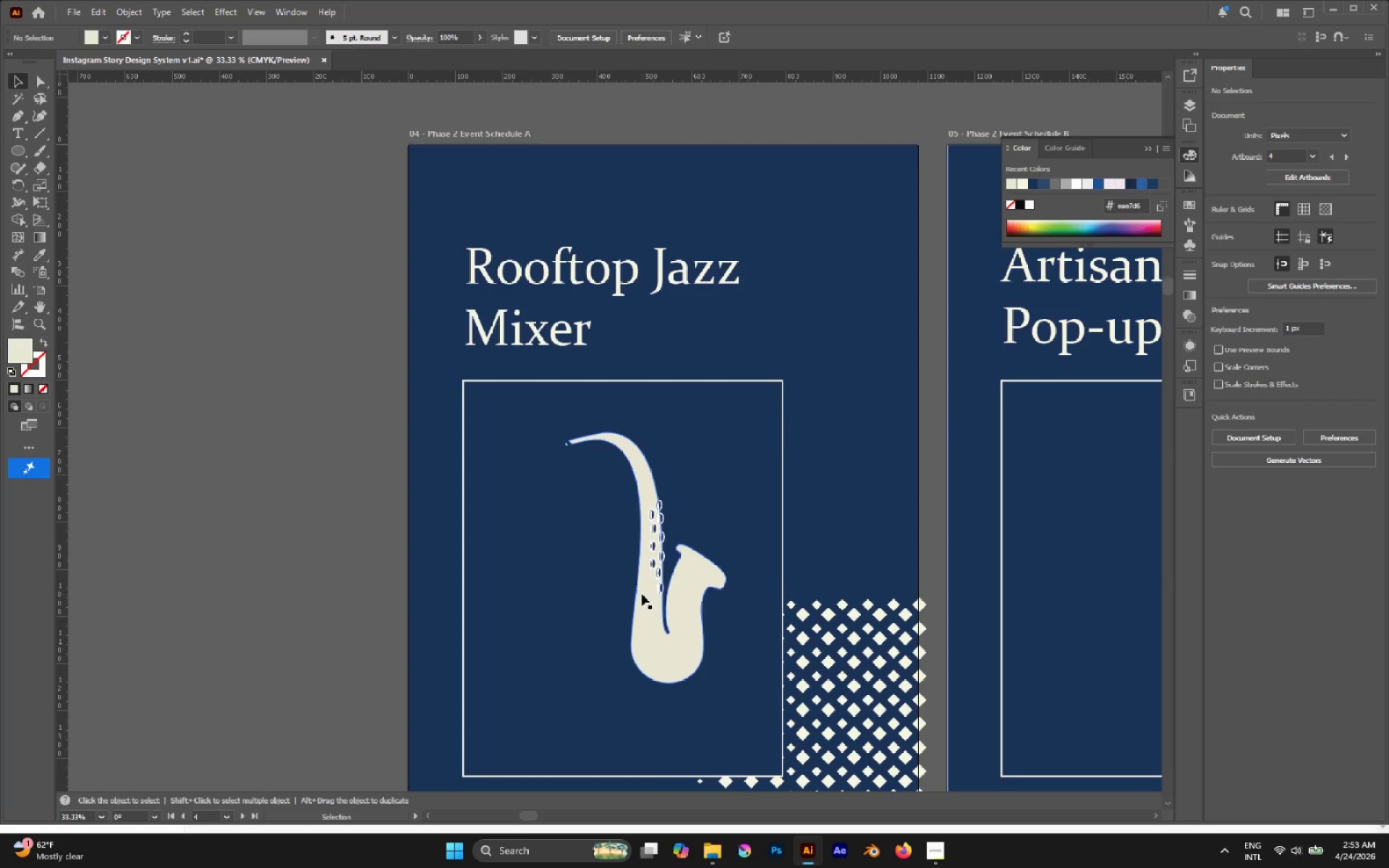 
left_click([642, 594])
 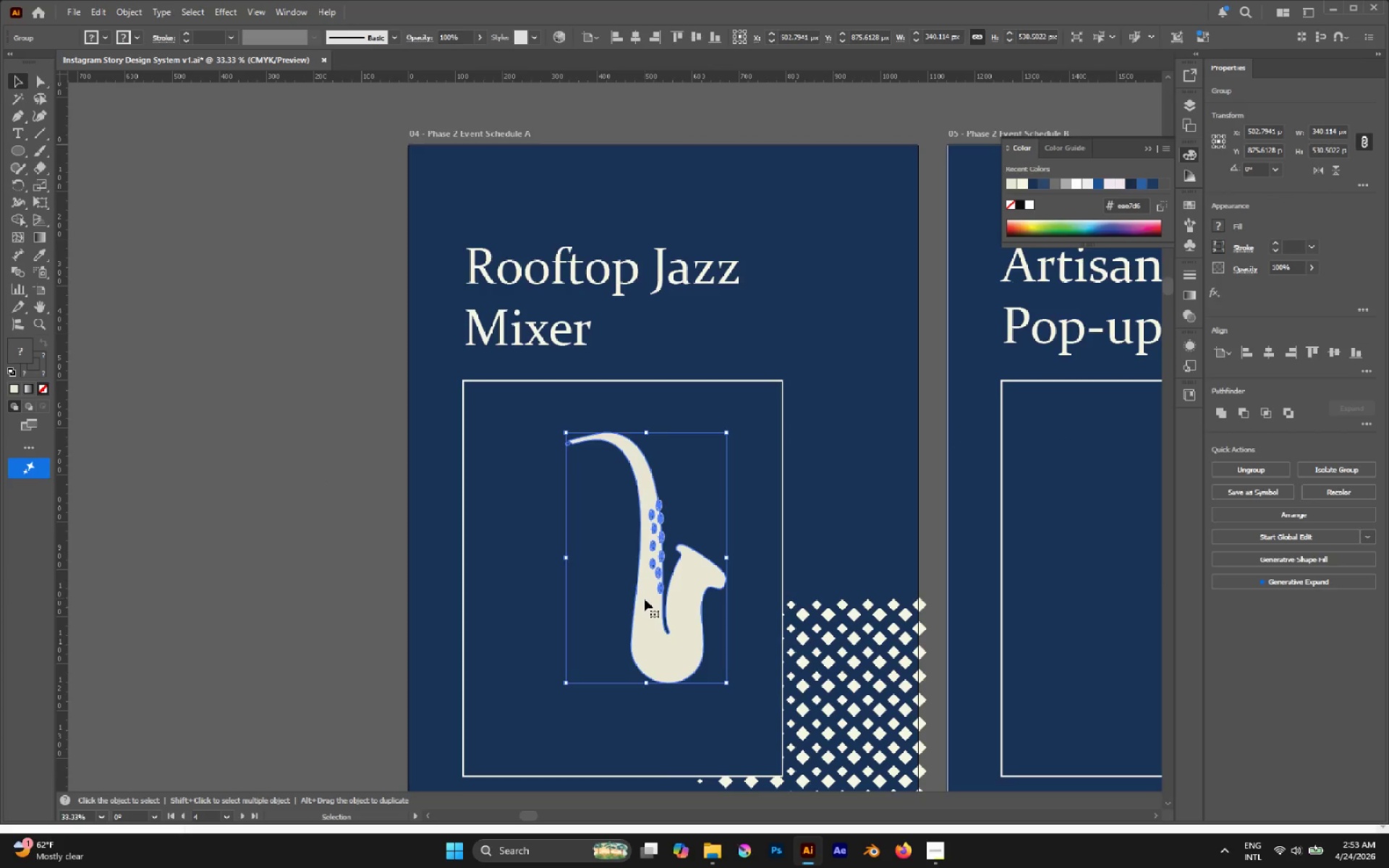 
hold_key(key=ControlLeft, duration=0.61)
 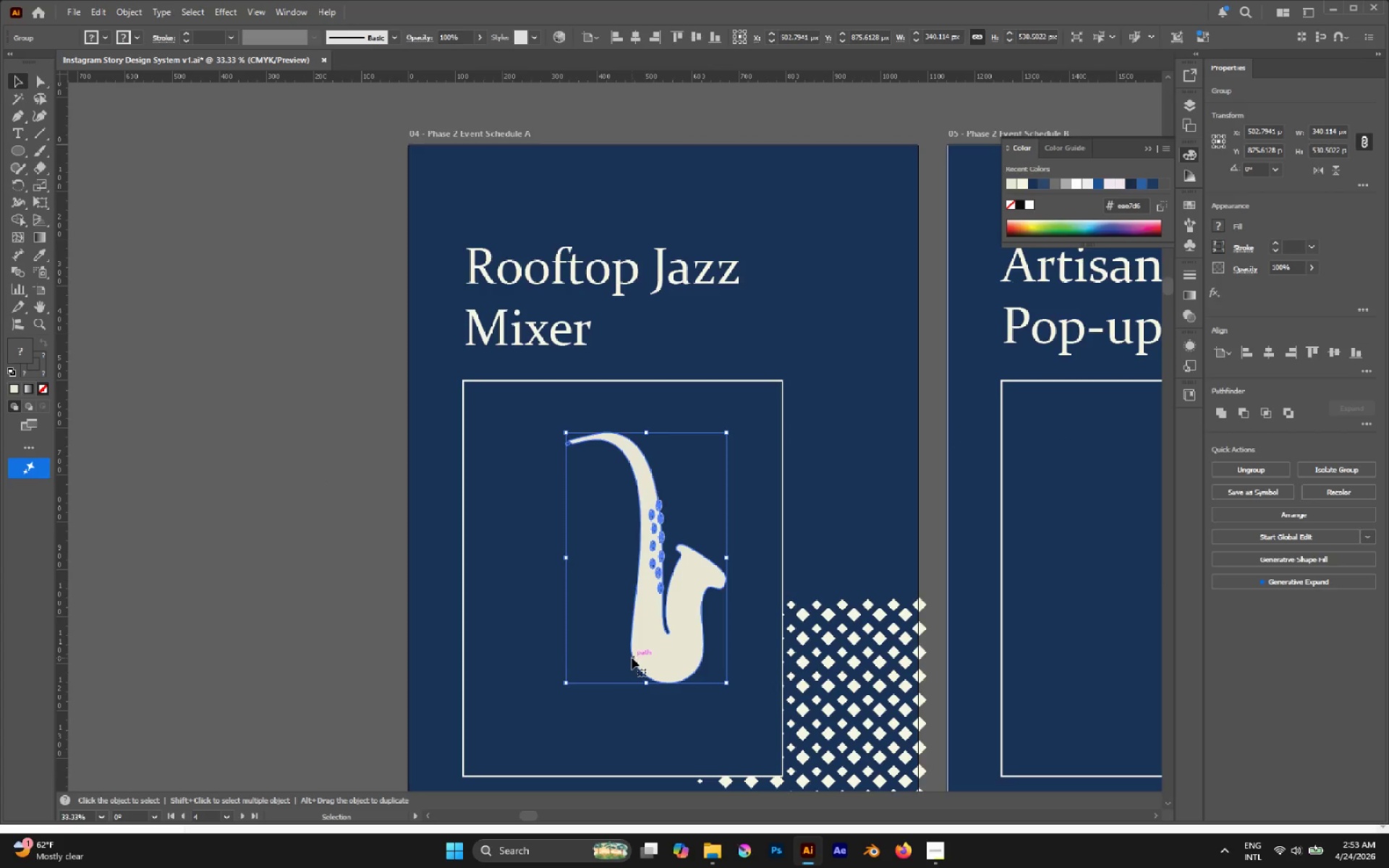 
hold_key(key=ShiftLeft, duration=1.84)
left_click_drag(start_coordinate=[568, 681], to_coordinate=[504, 720])
 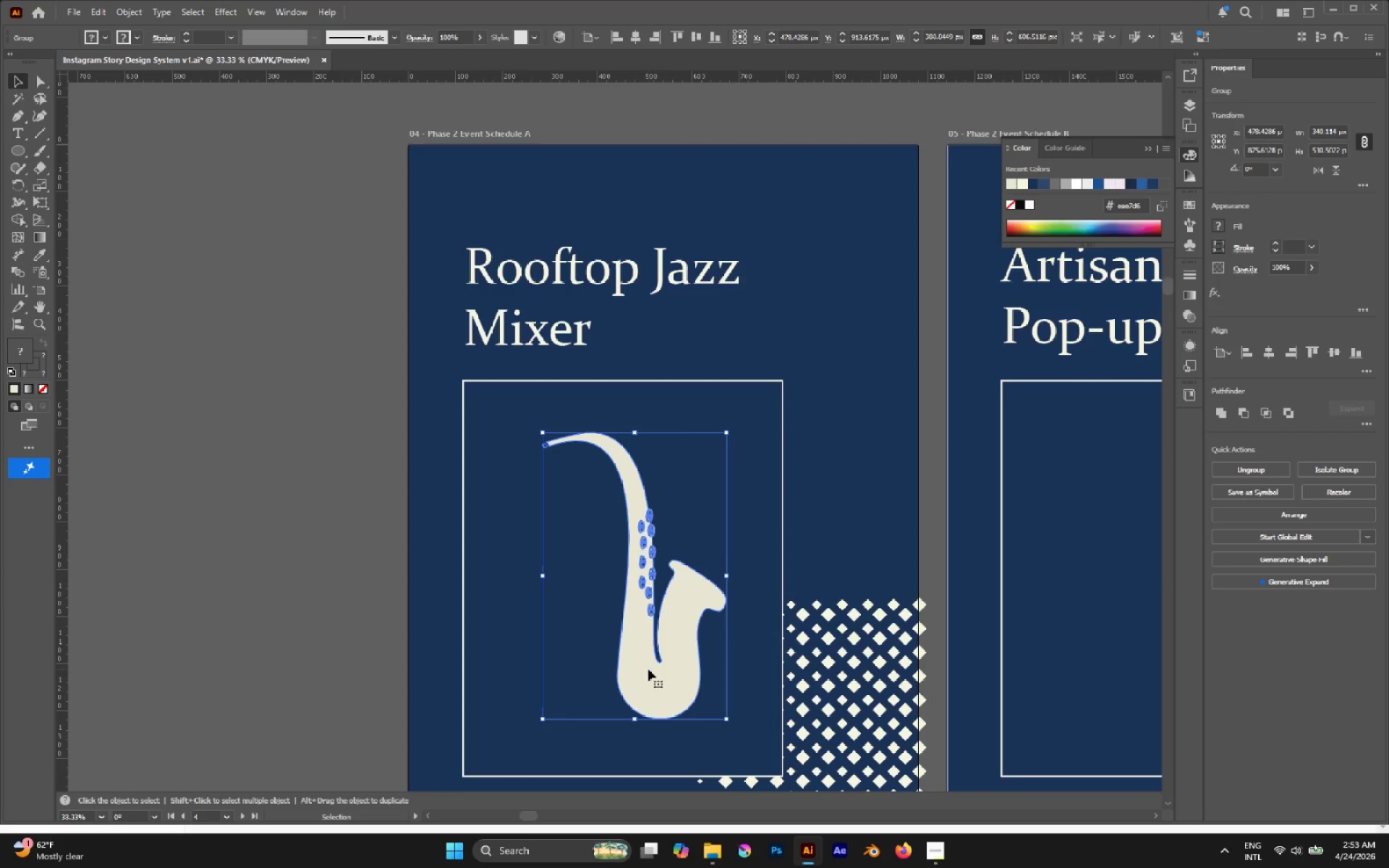 
left_click_drag(start_coordinate=[648, 669], to_coordinate=[666, 665])
 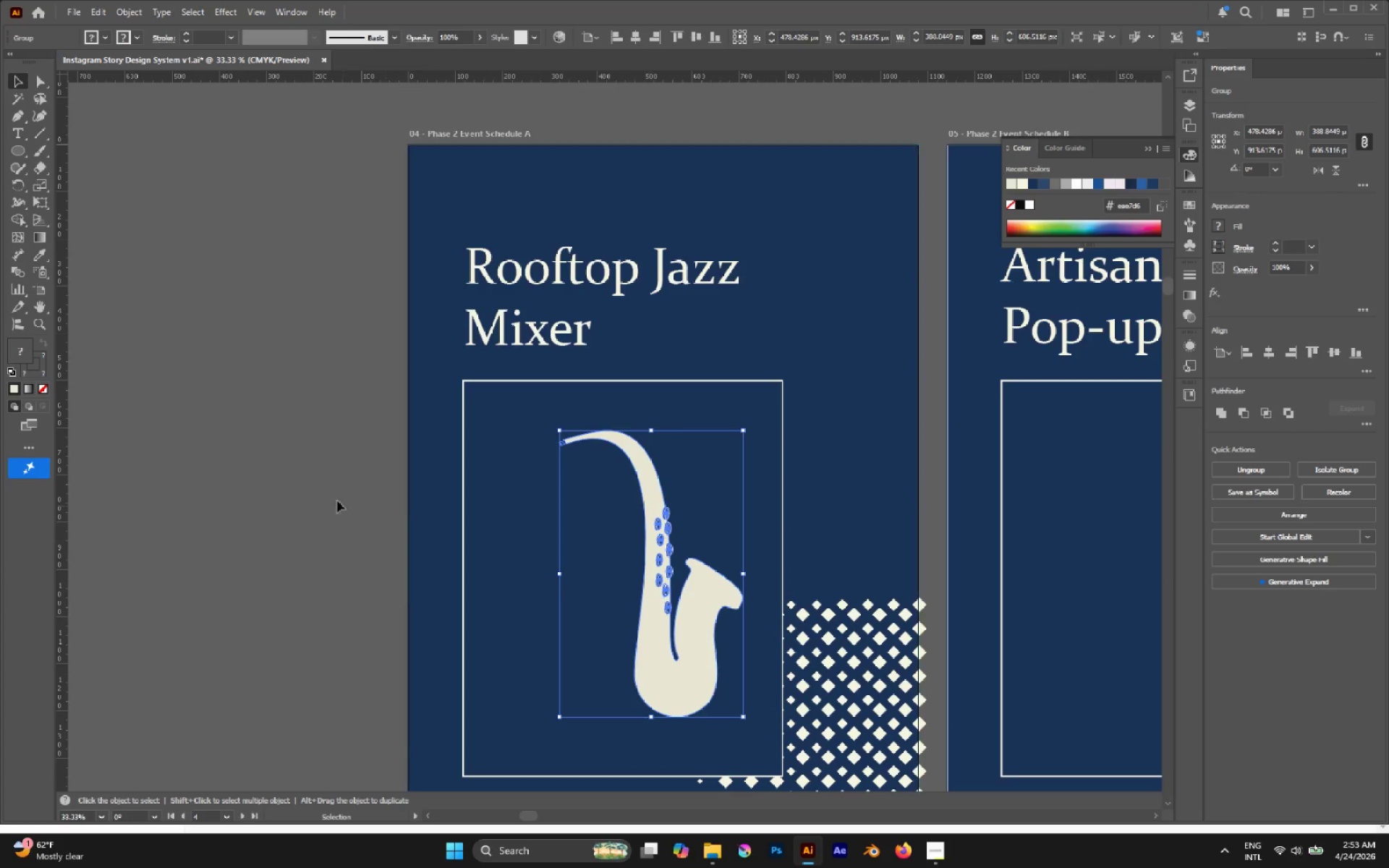 
left_click([323, 482])
 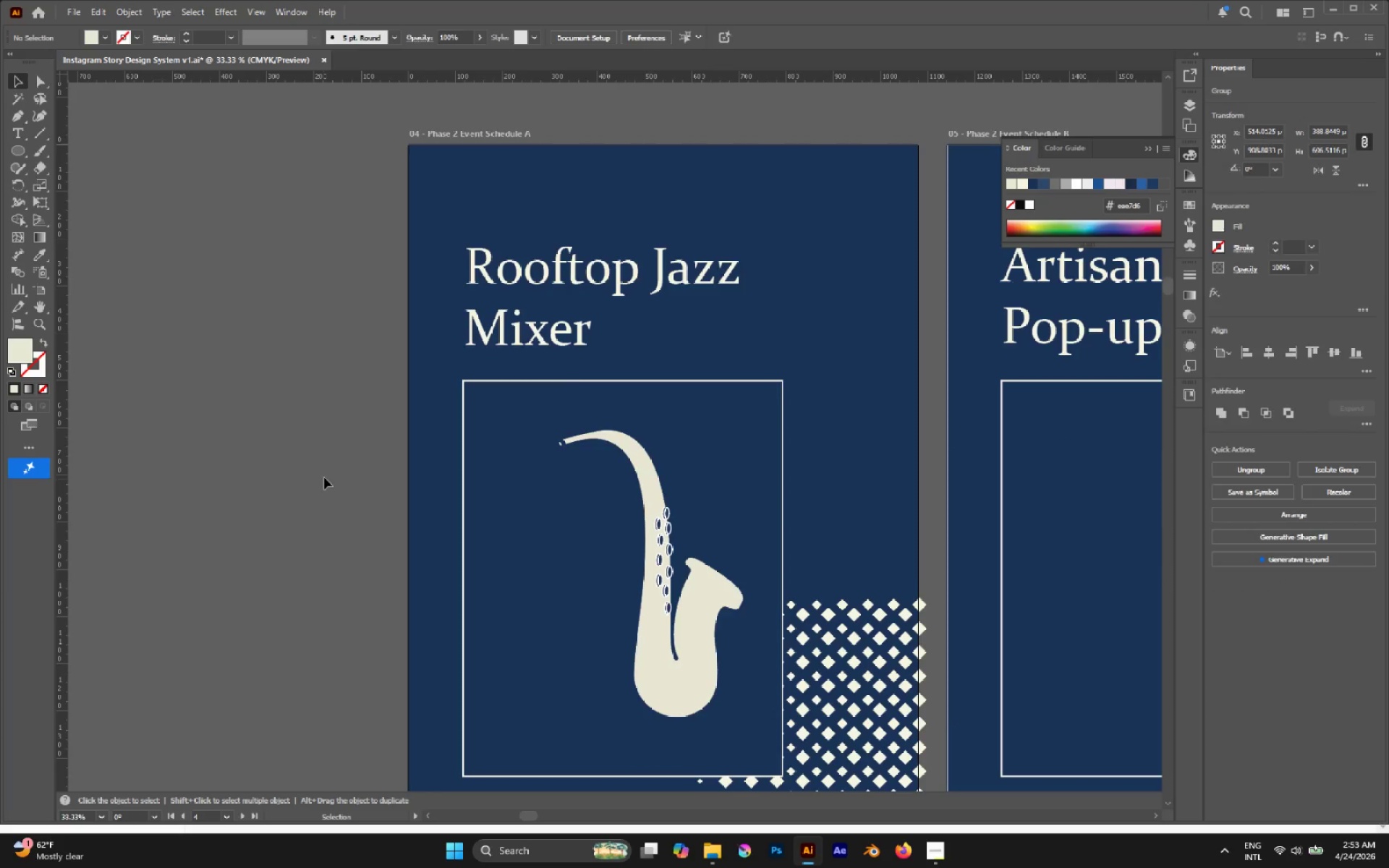 
scroll: coordinate [326, 474], scroll_direction: down, amount: 3.0
 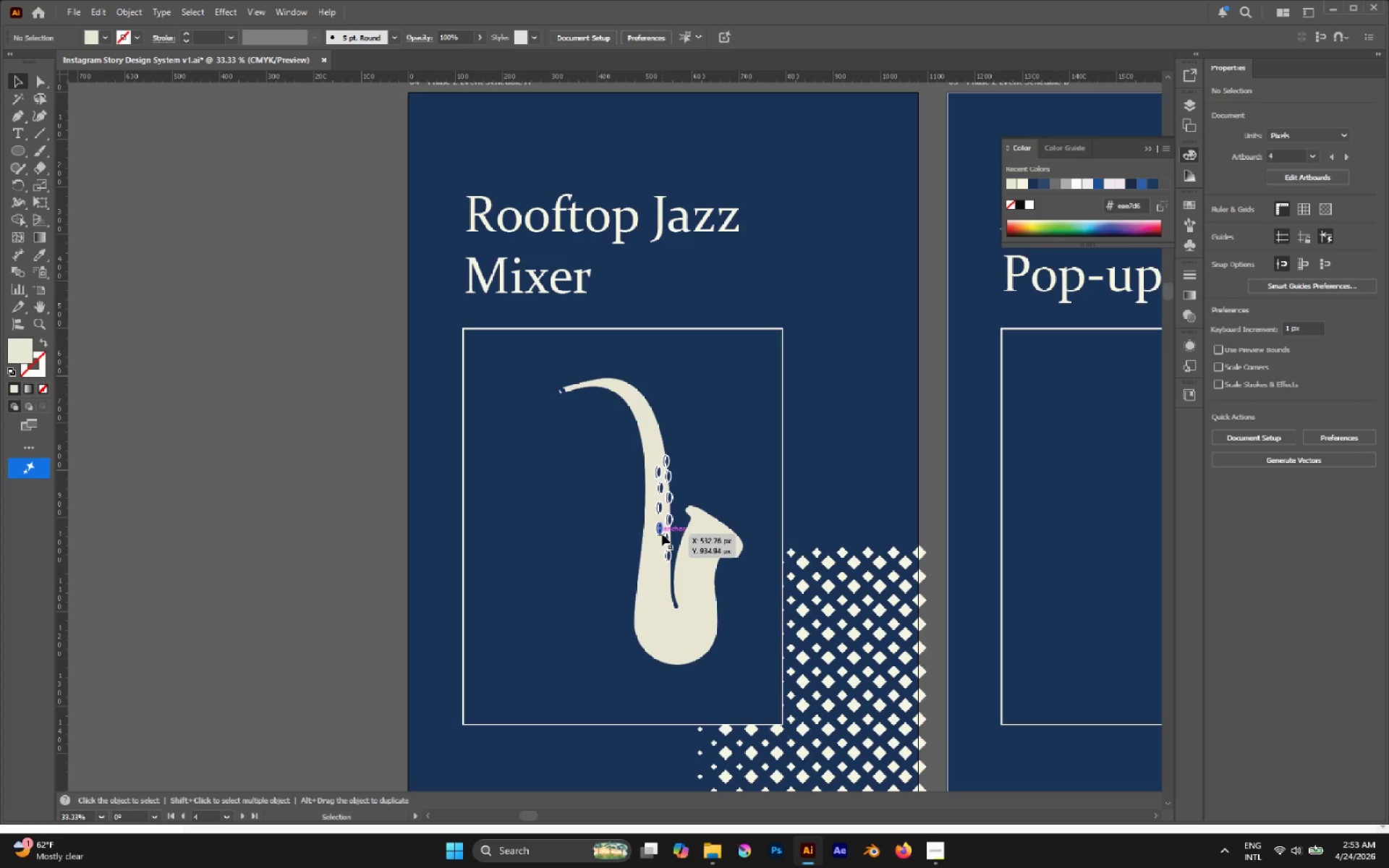 
left_click_drag(start_coordinate=[662, 534], to_coordinate=[632, 499])
 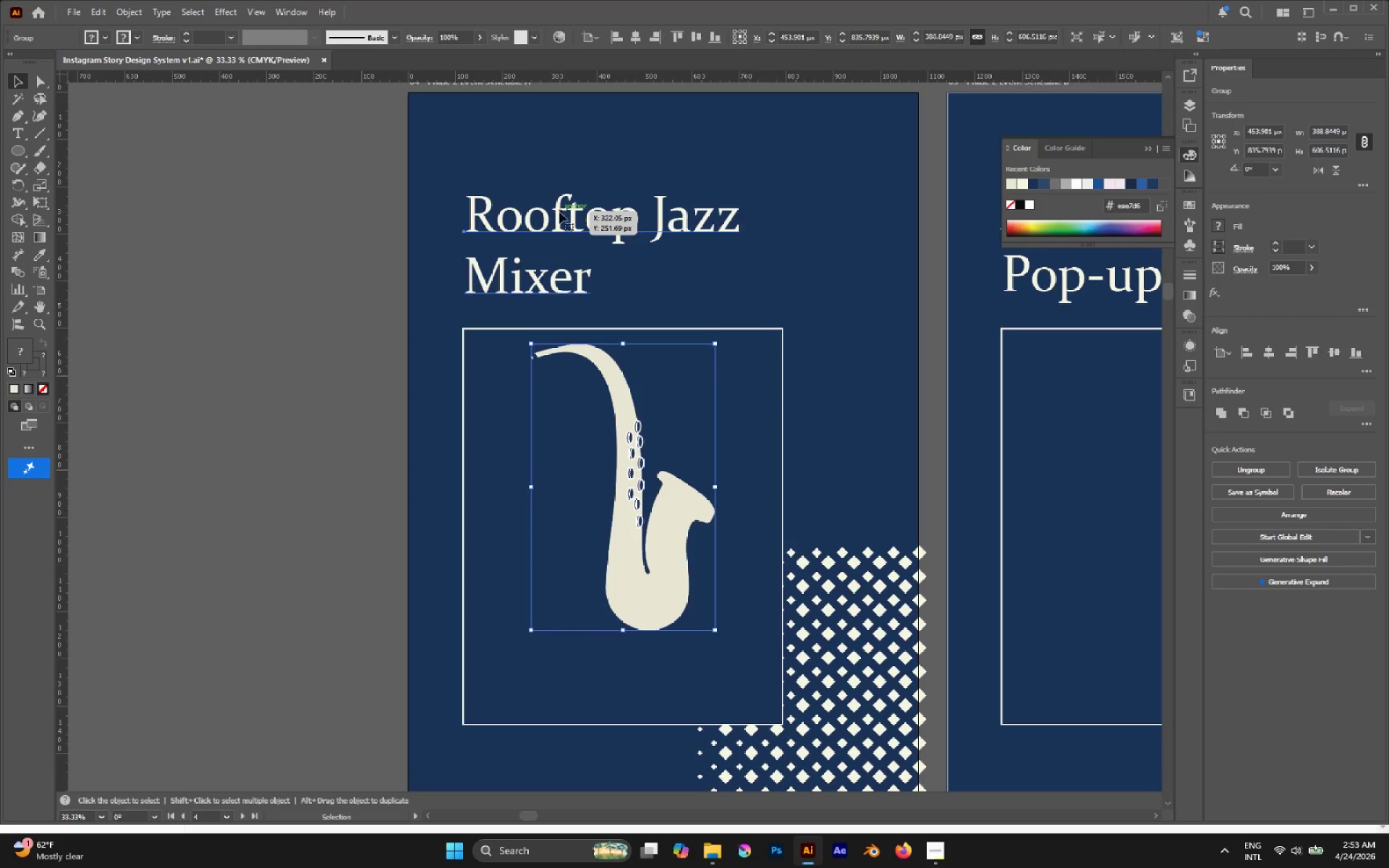 
hold_key(key=AltLeft, duration=1.42)
left_click_drag(start_coordinate=[574, 216], to_coordinate=[596, 664])
 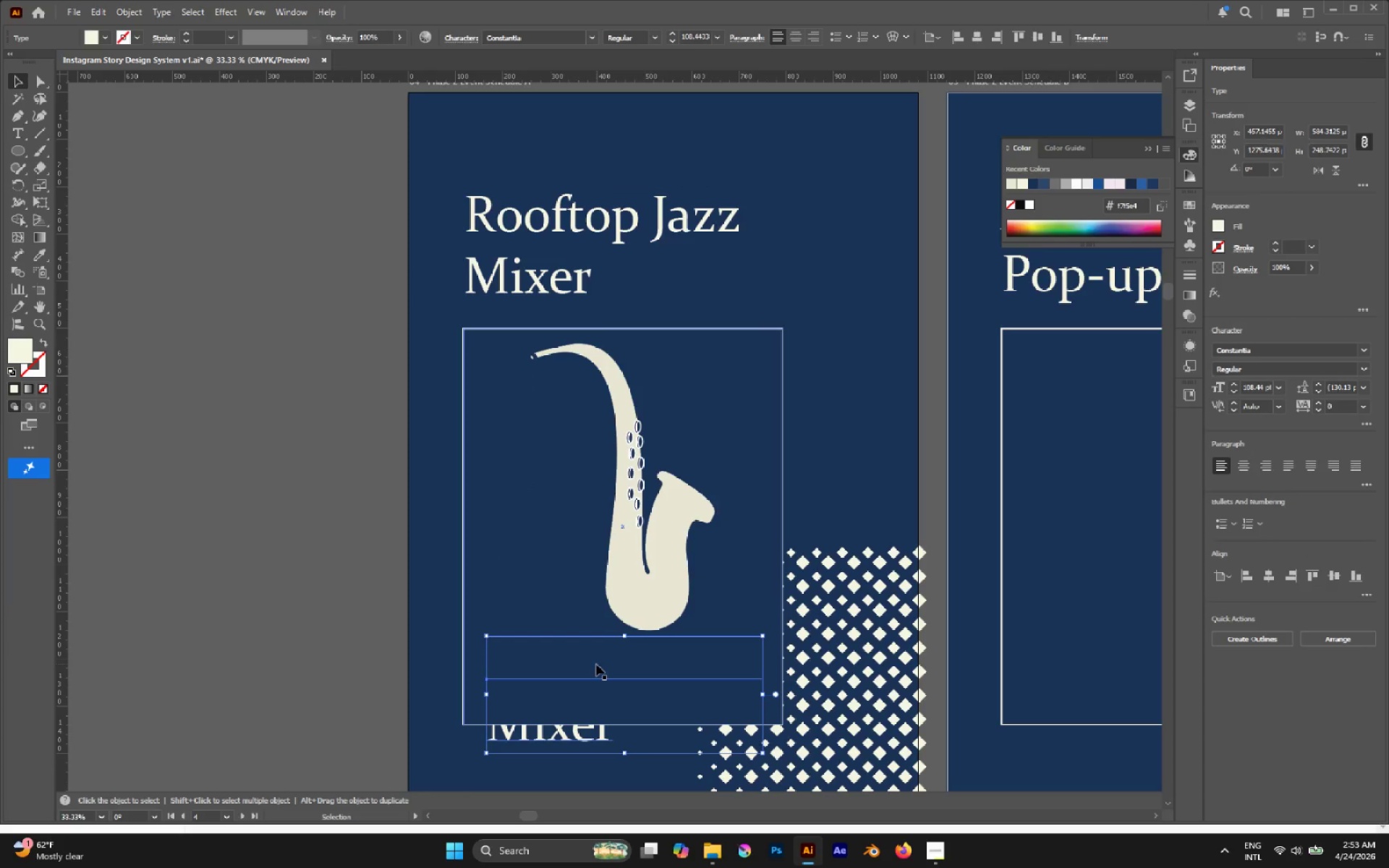 
key(Control+Shift+BracketRight)
 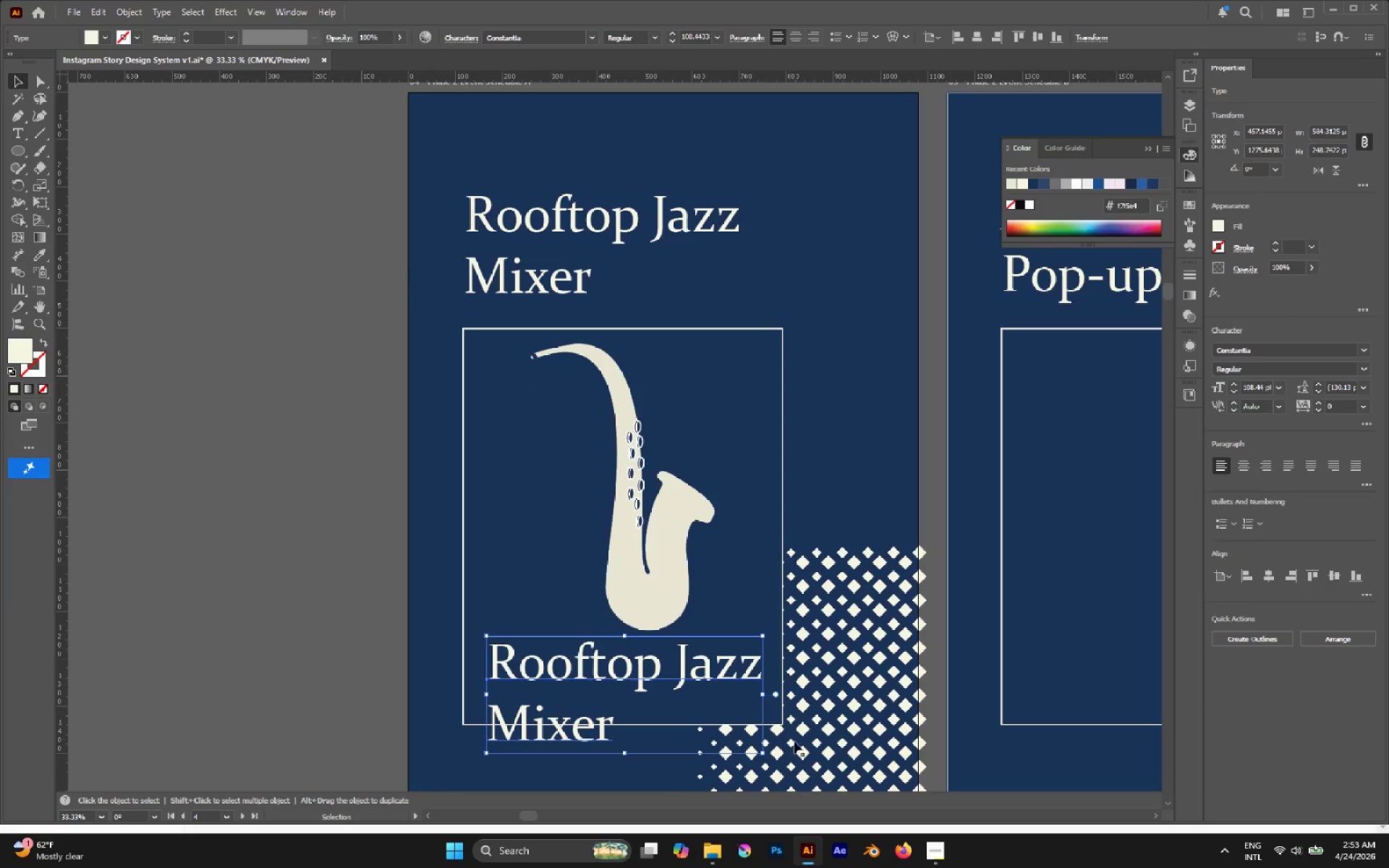 
hold_key(key=ShiftLeft, duration=2.14)
left_click_drag(start_coordinate=[762, 751], to_coordinate=[687, 698])
 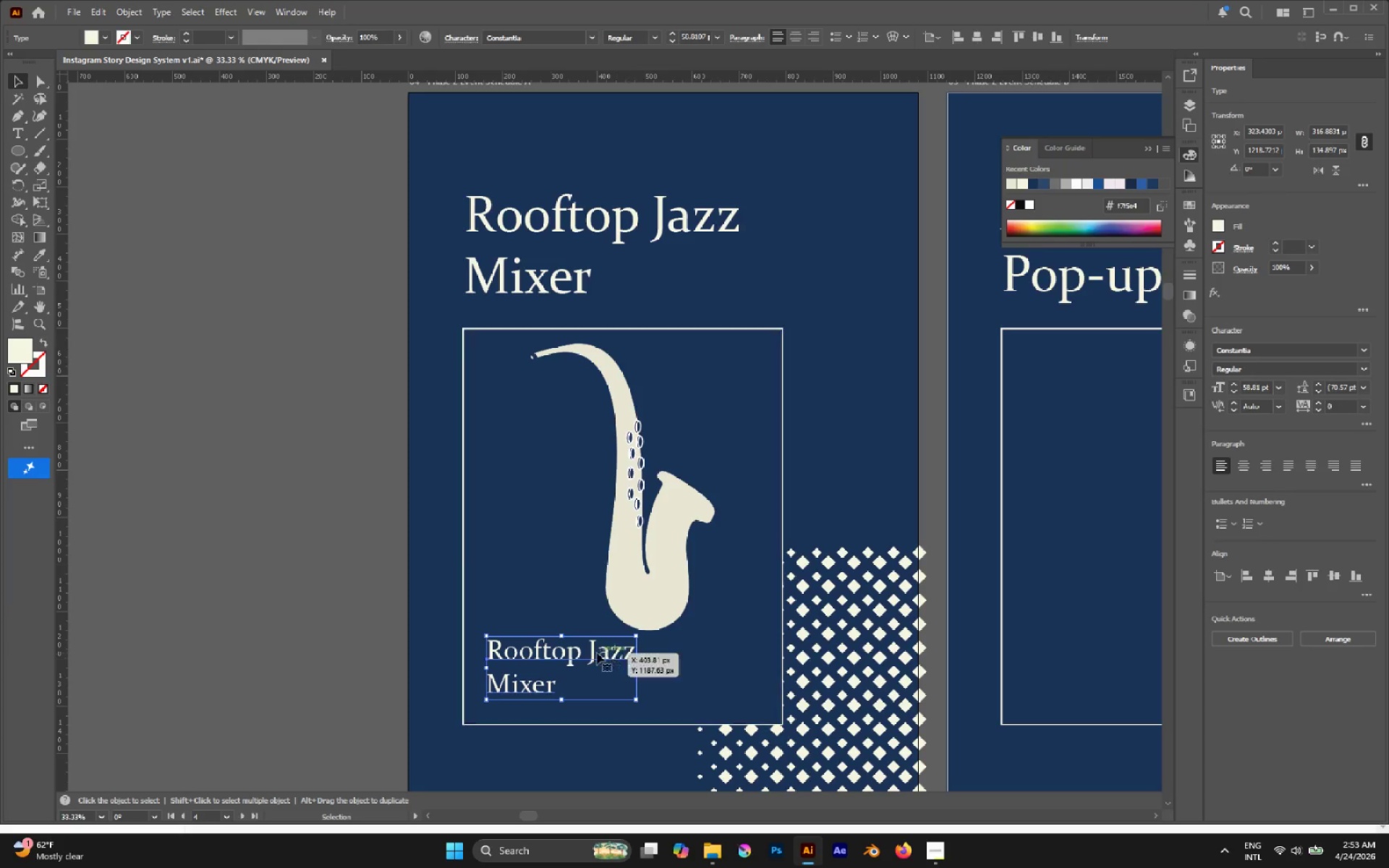 
left_click_drag(start_coordinate=[594, 653], to_coordinate=[587, 665])
 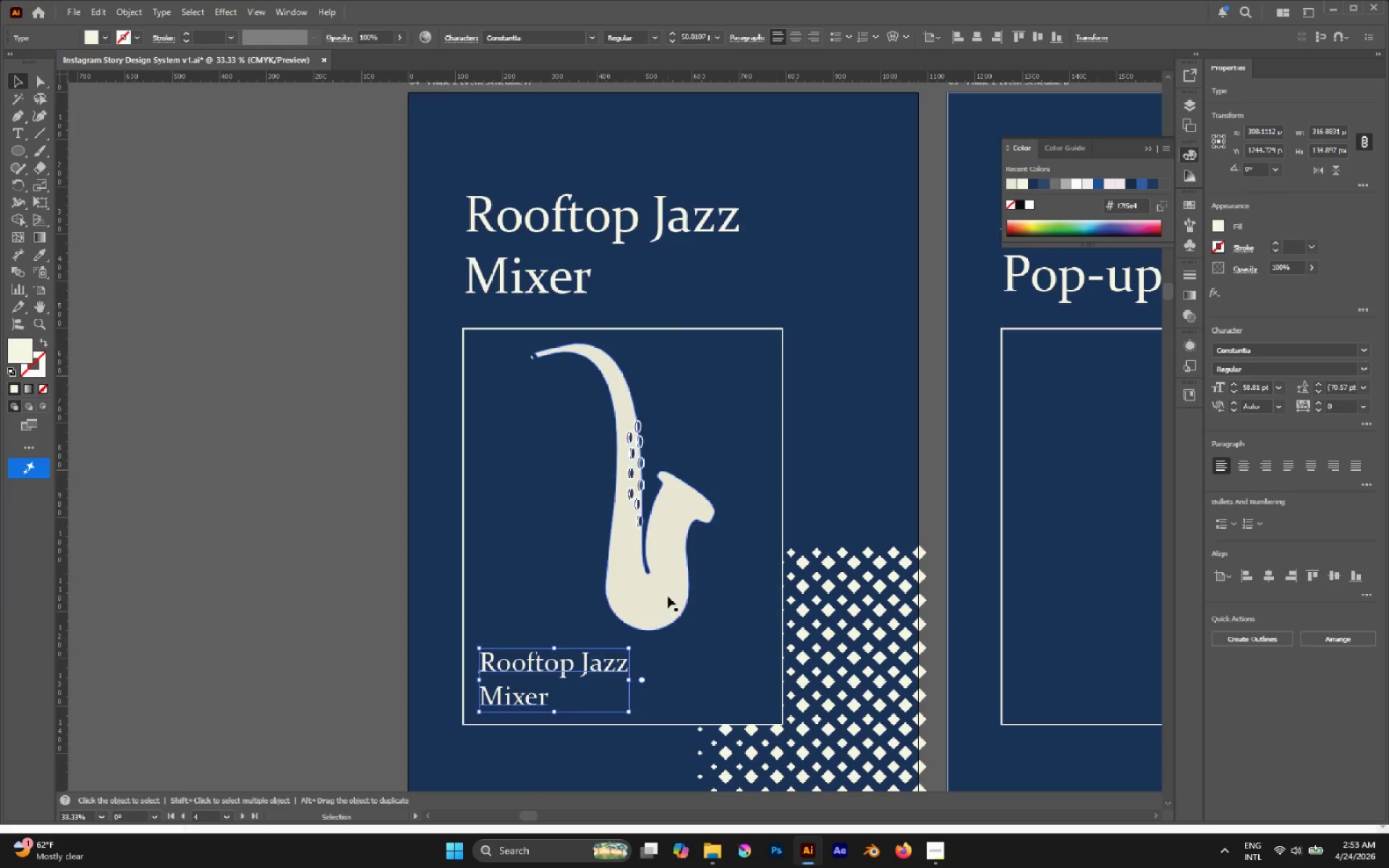 
left_click_drag(start_coordinate=[668, 596], to_coordinate=[650, 613])
 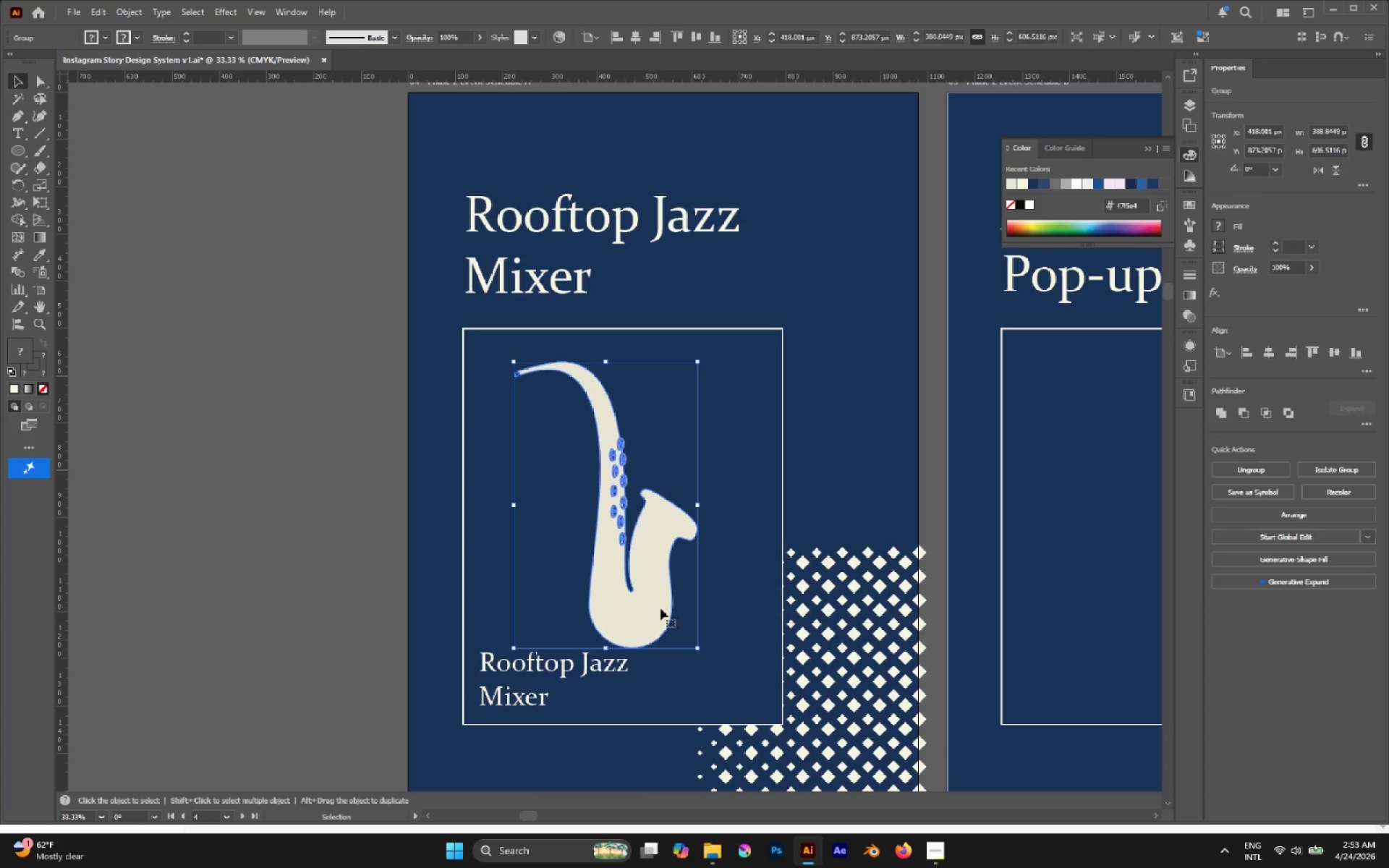 
hold_key(key=ShiftLeft, duration=2.17)
left_click_drag(start_coordinate=[696, 648], to_coordinate=[750, 702])
 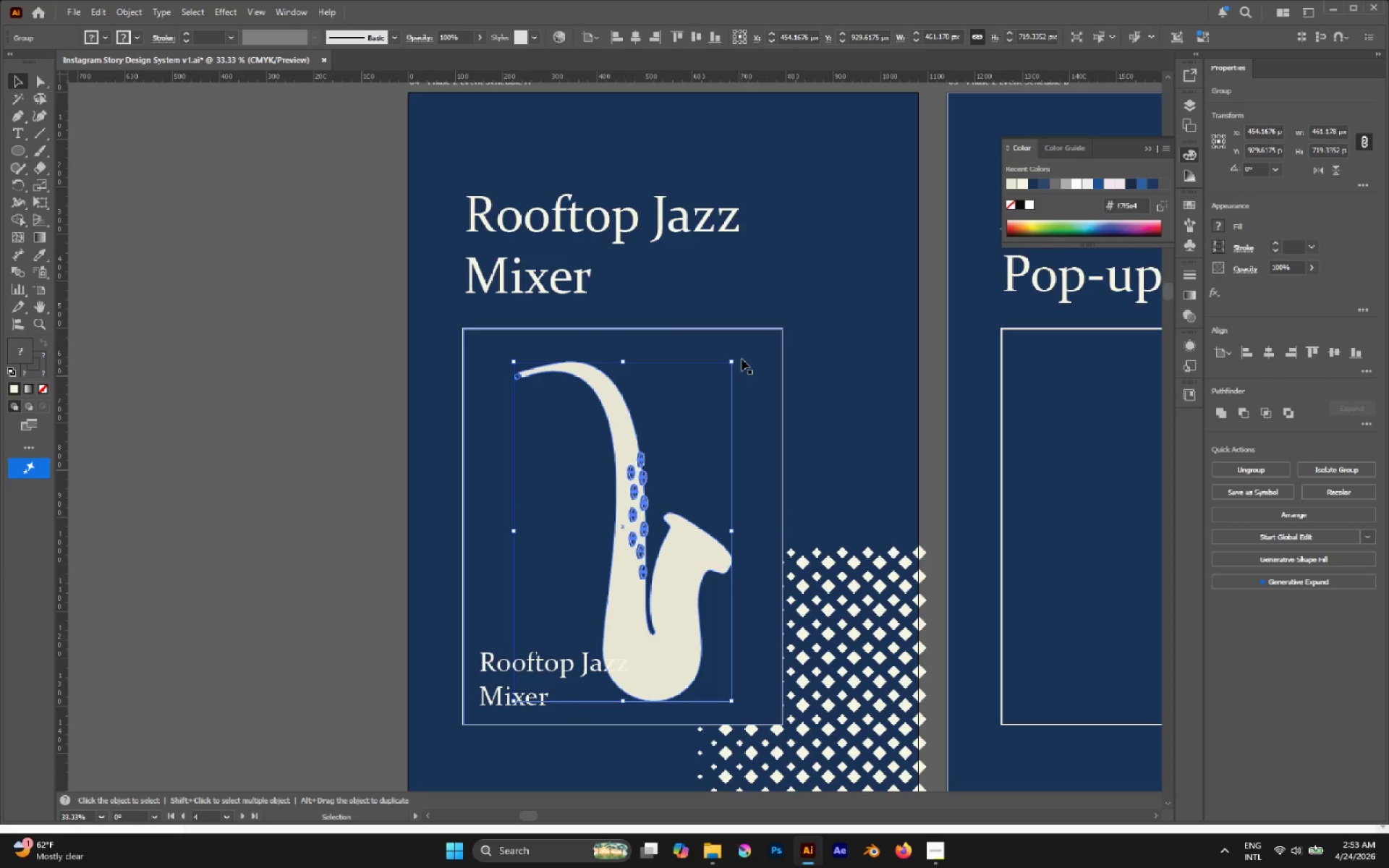 
left_click_drag(start_coordinate=[737, 357], to_coordinate=[729, 354])
 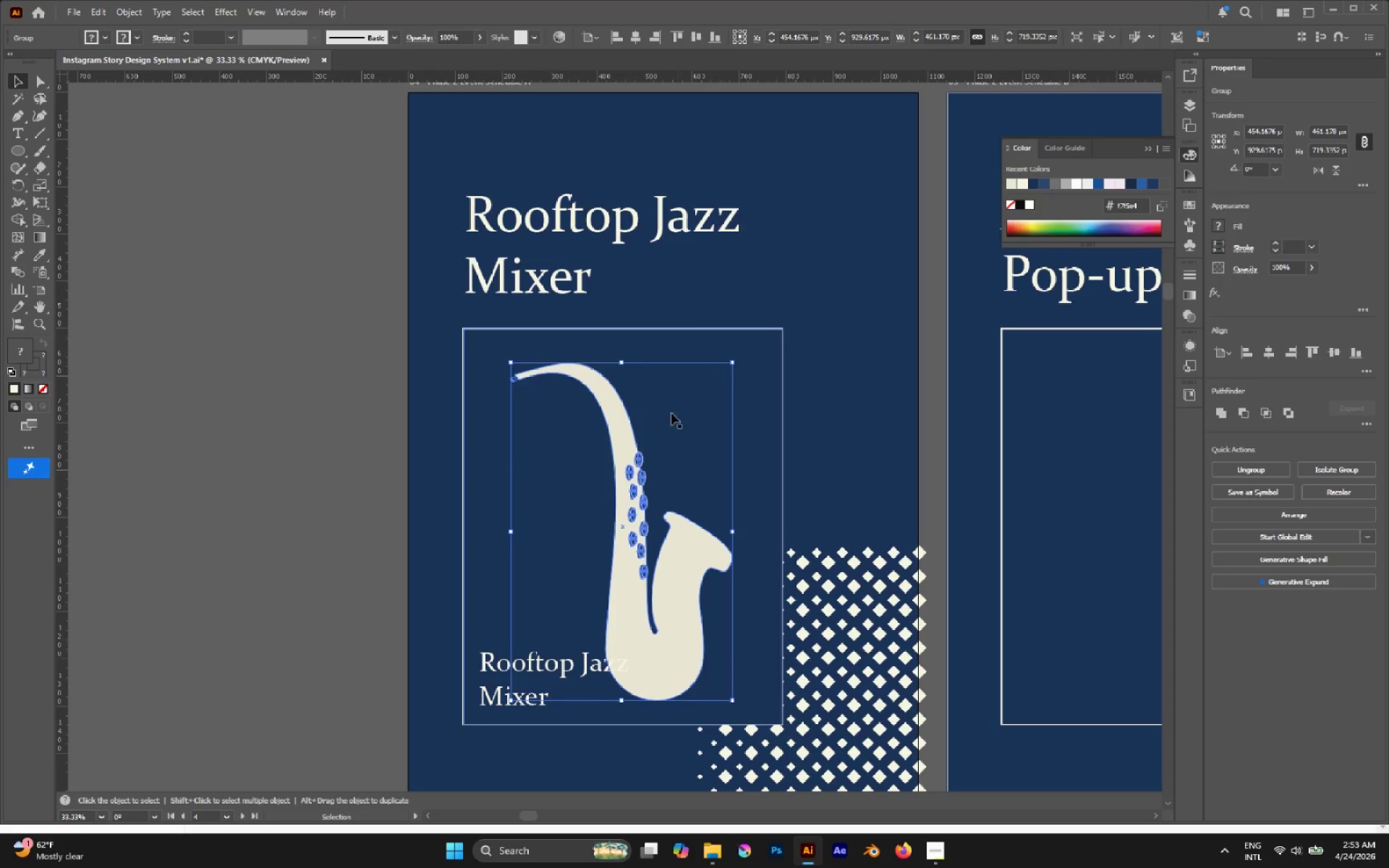 
hold_key(key=ShiftLeft, duration=1.78)
left_click_drag(start_coordinate=[511, 364], to_coordinate=[466, 341])
 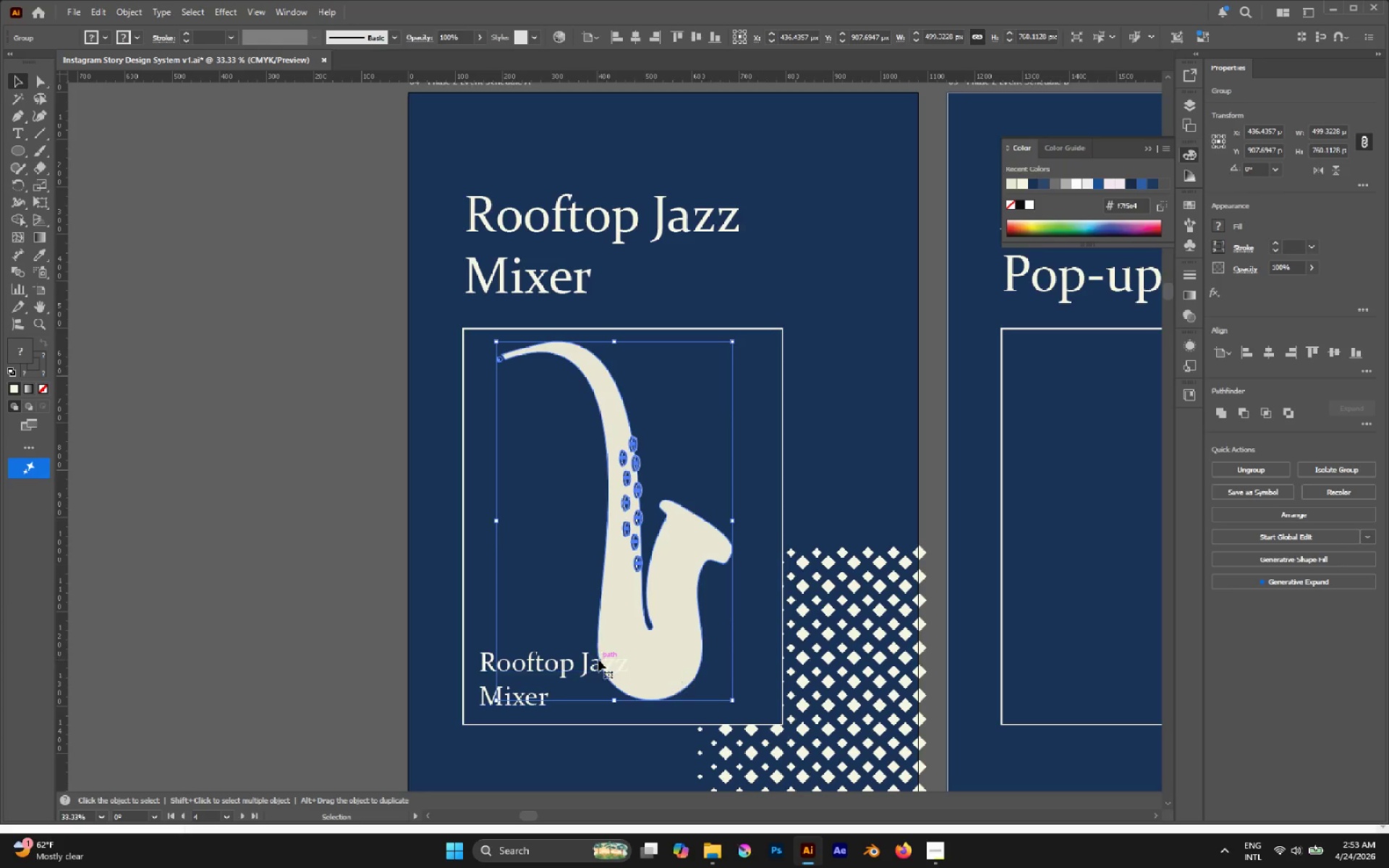 
hold_key(key=AltLeft, duration=0.42)
scroll: coordinate [641, 620], scroll_direction: down, amount: 3.0
 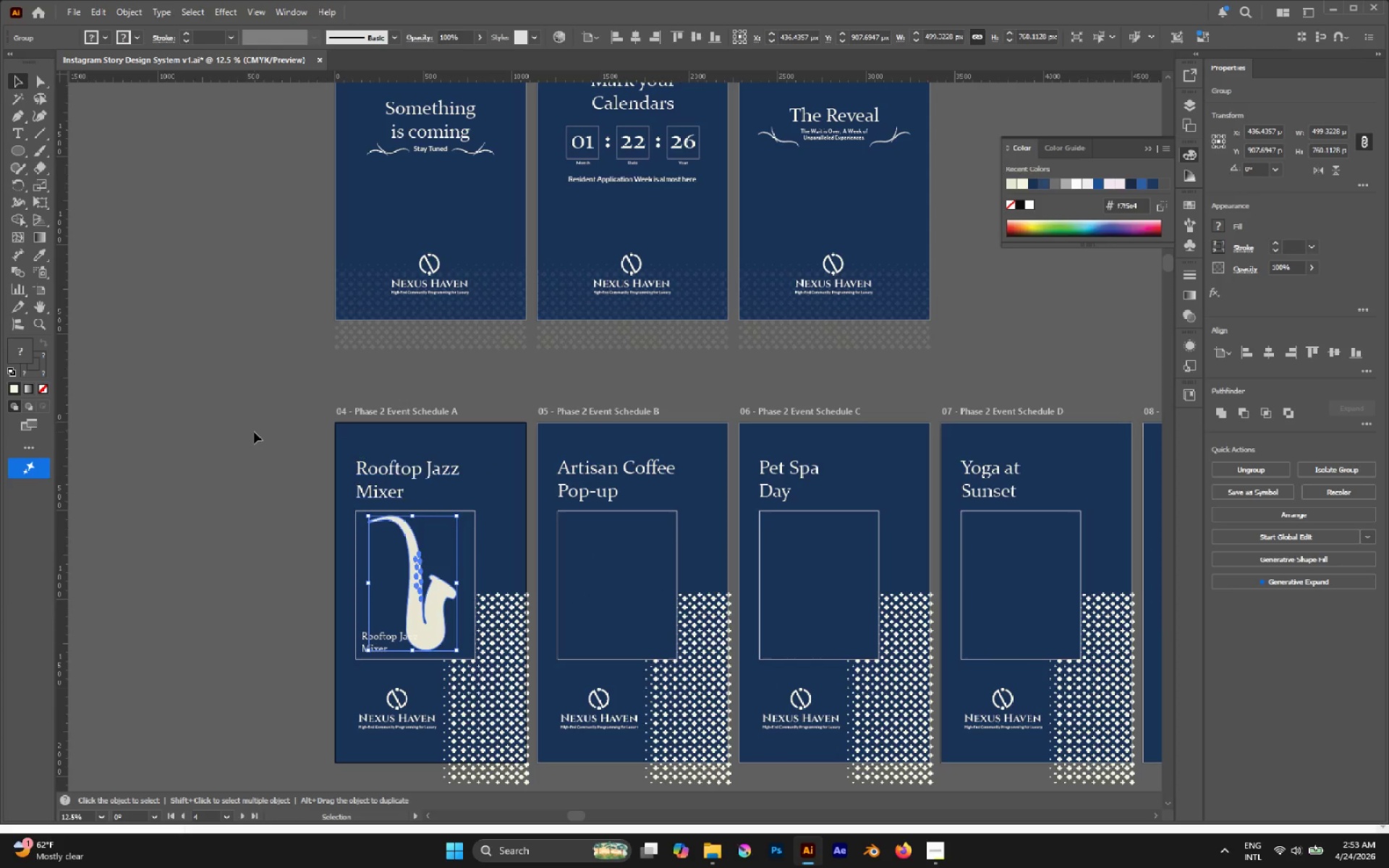 
left_click([254, 432])
 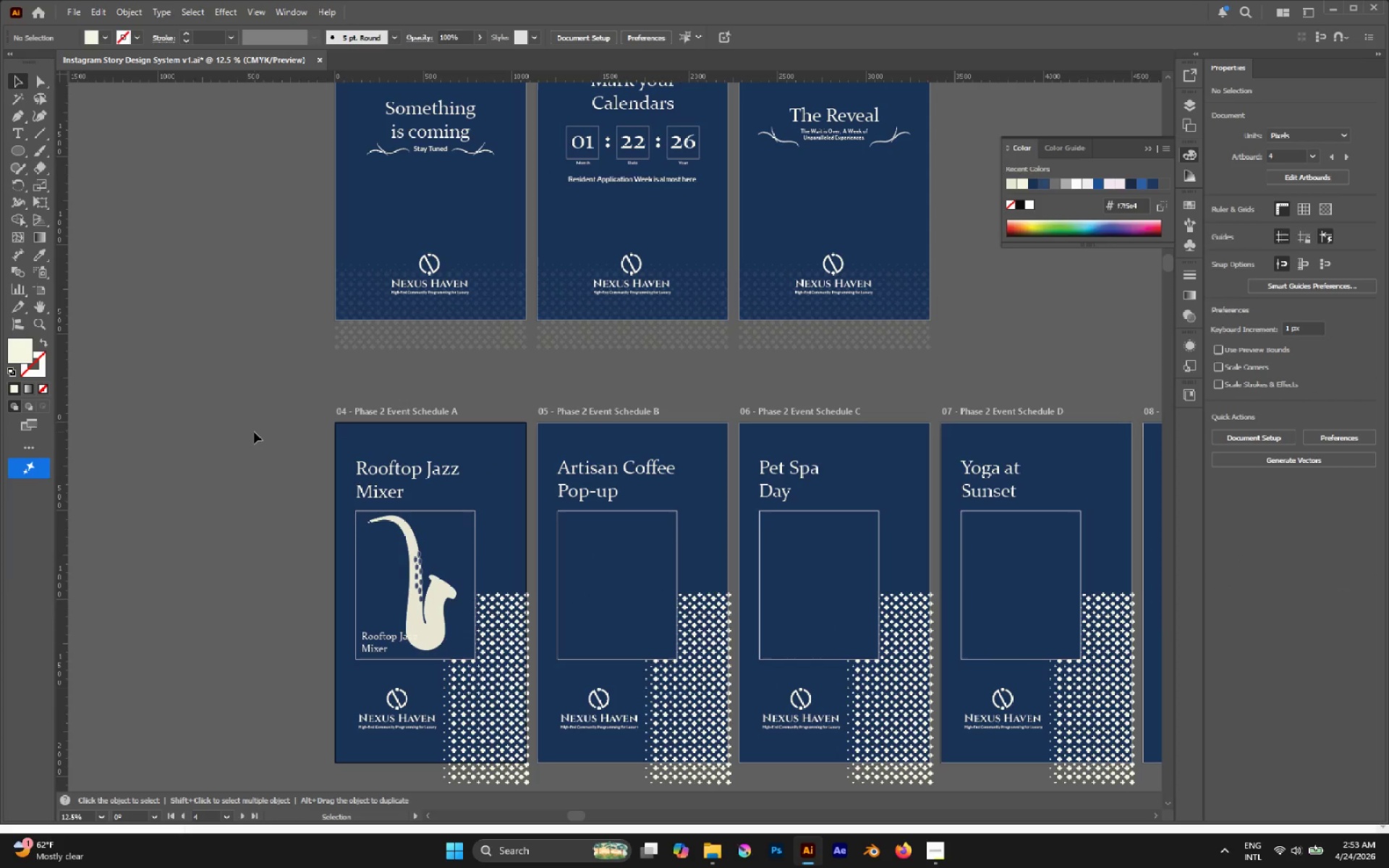 
wait(7.62)
 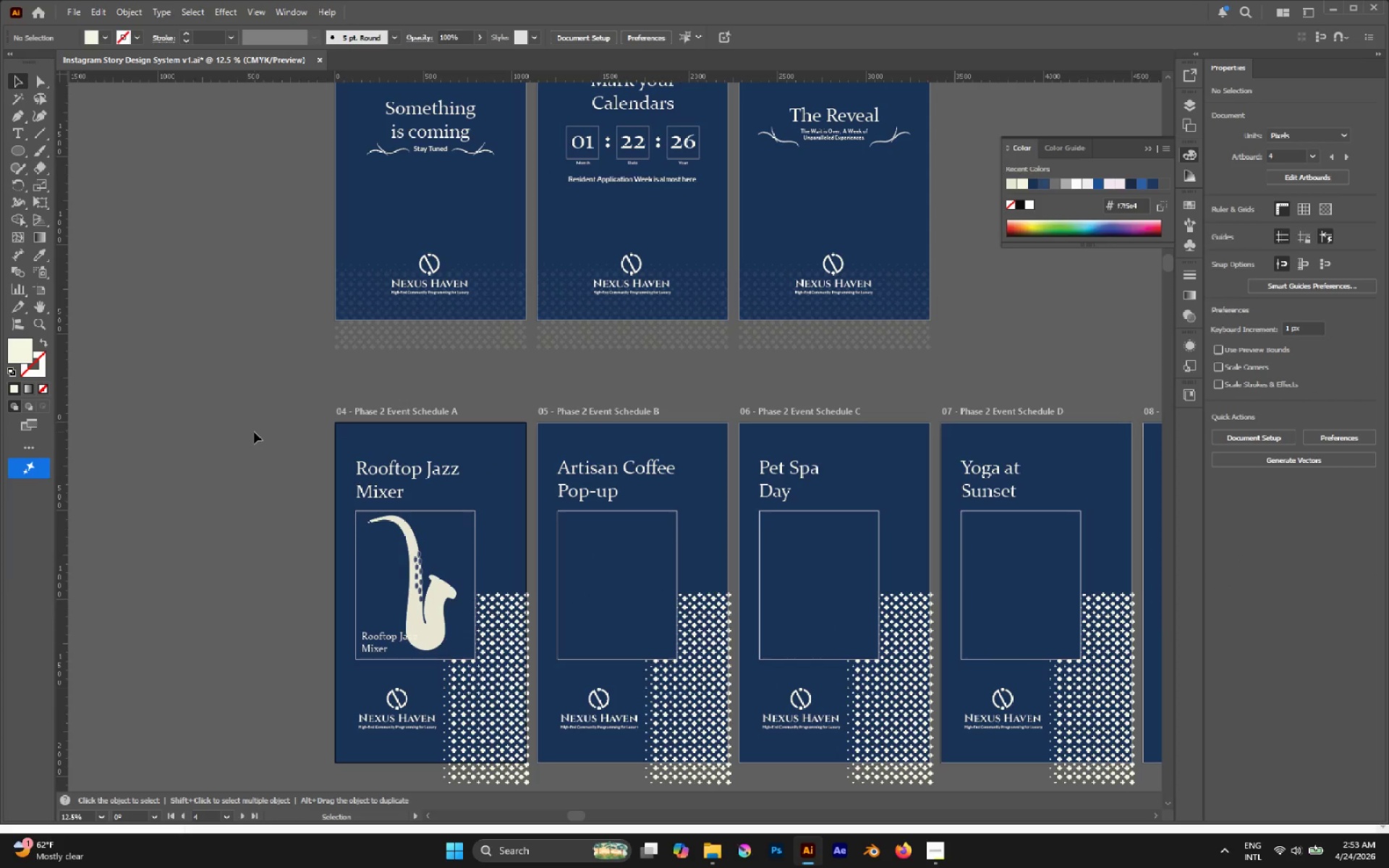 
hold_key(key=AltLeft, duration=0.61)
scroll: coordinate [387, 541], scroll_direction: up, amount: 1.0
 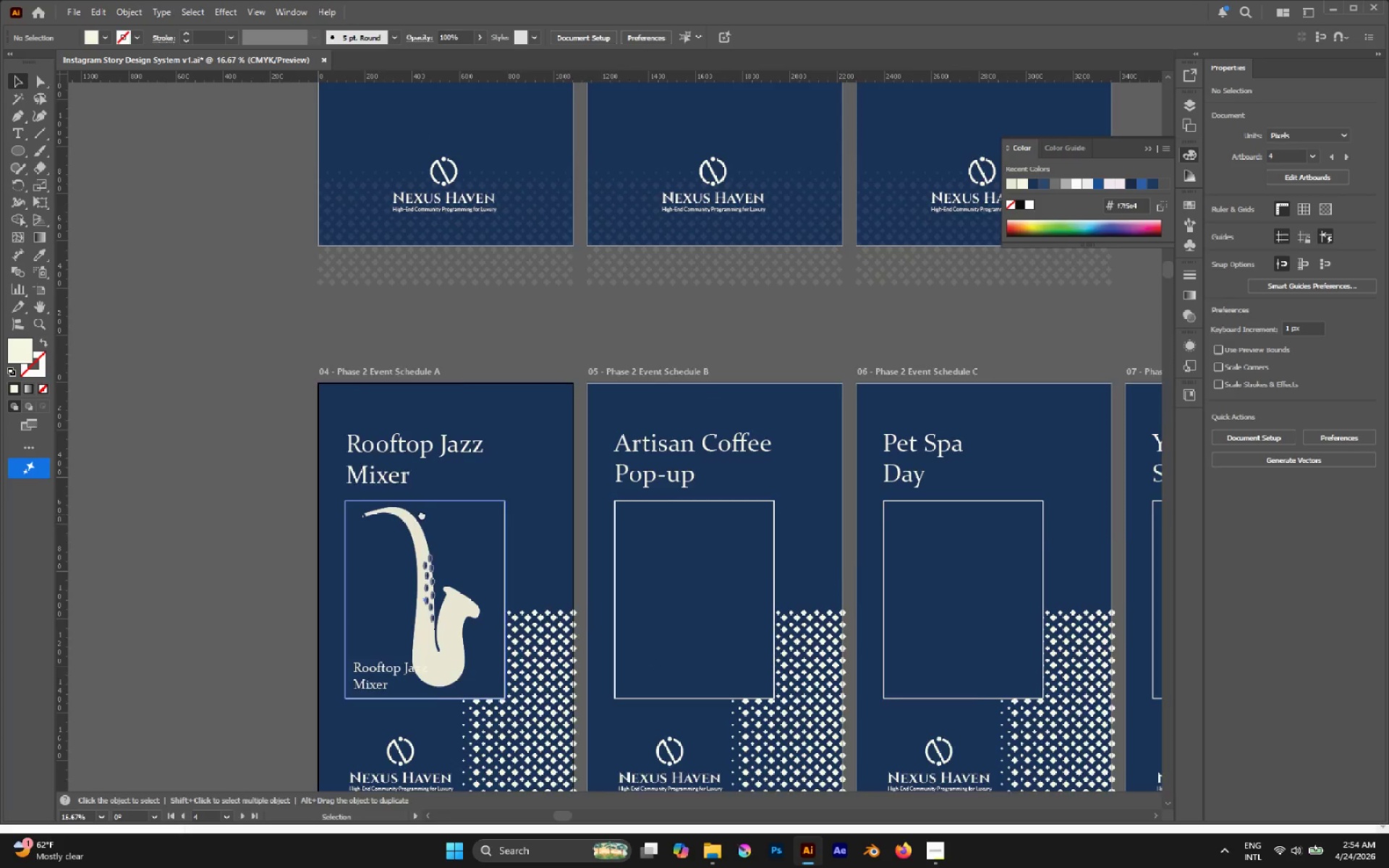 
hold_key(key=AltLeft, duration=0.45)
 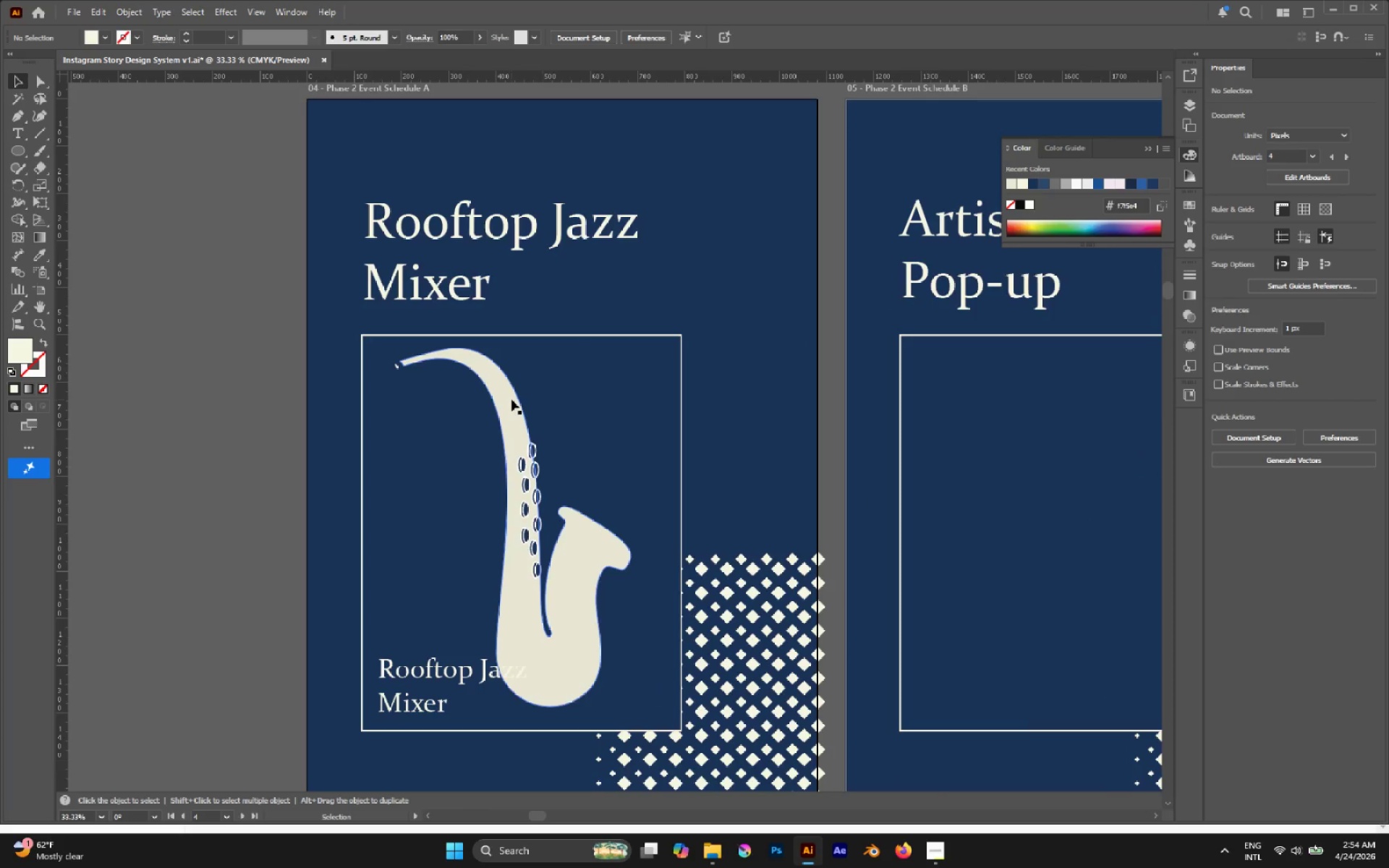 
left_click([512, 399])
 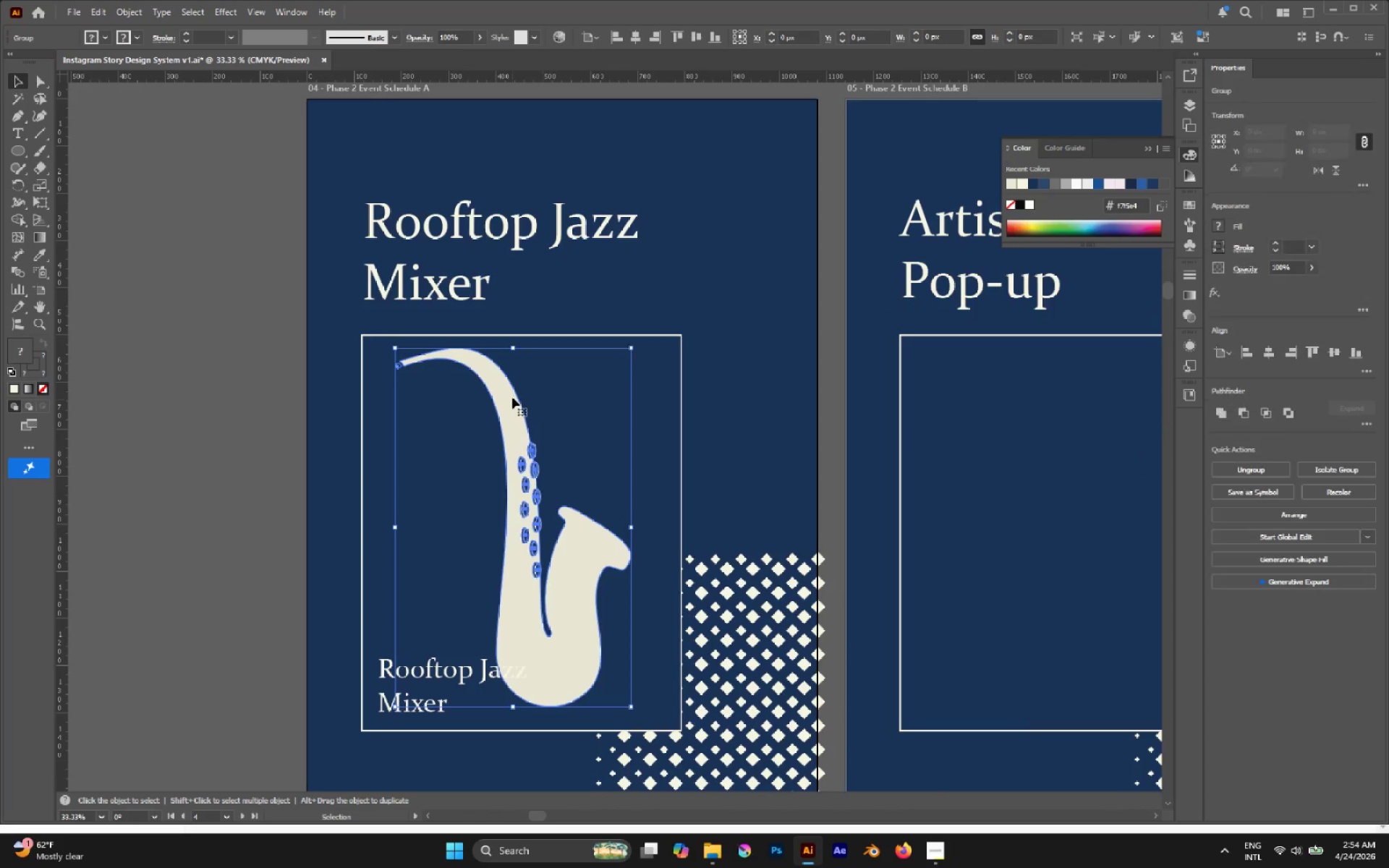 
scroll: coordinate [464, 408], scroll_direction: up, amount: 3.0
 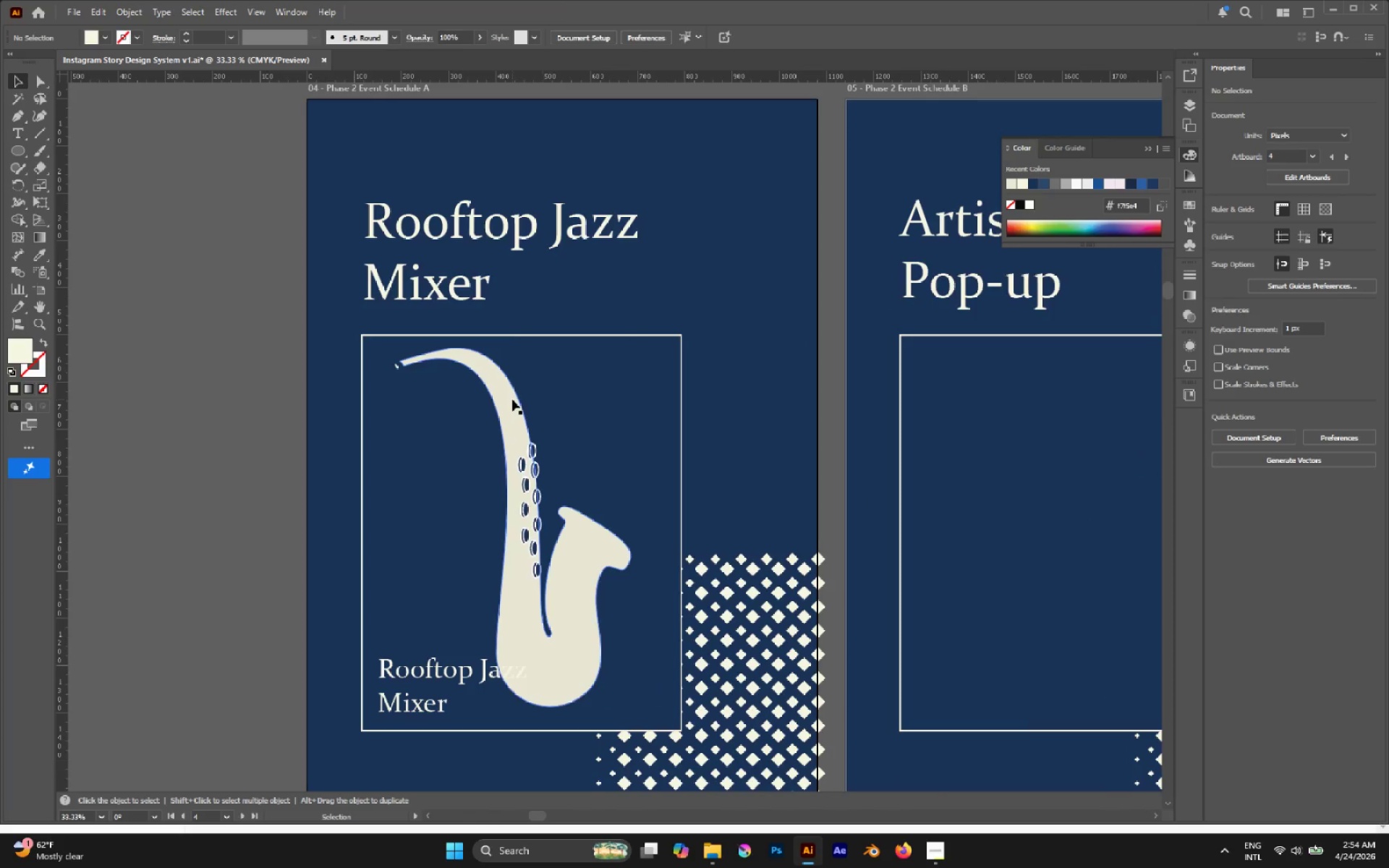 
hold_key(key=ShiftLeft, duration=1.47)
left_click_drag(start_coordinate=[512, 348], to_coordinate=[515, 382])
 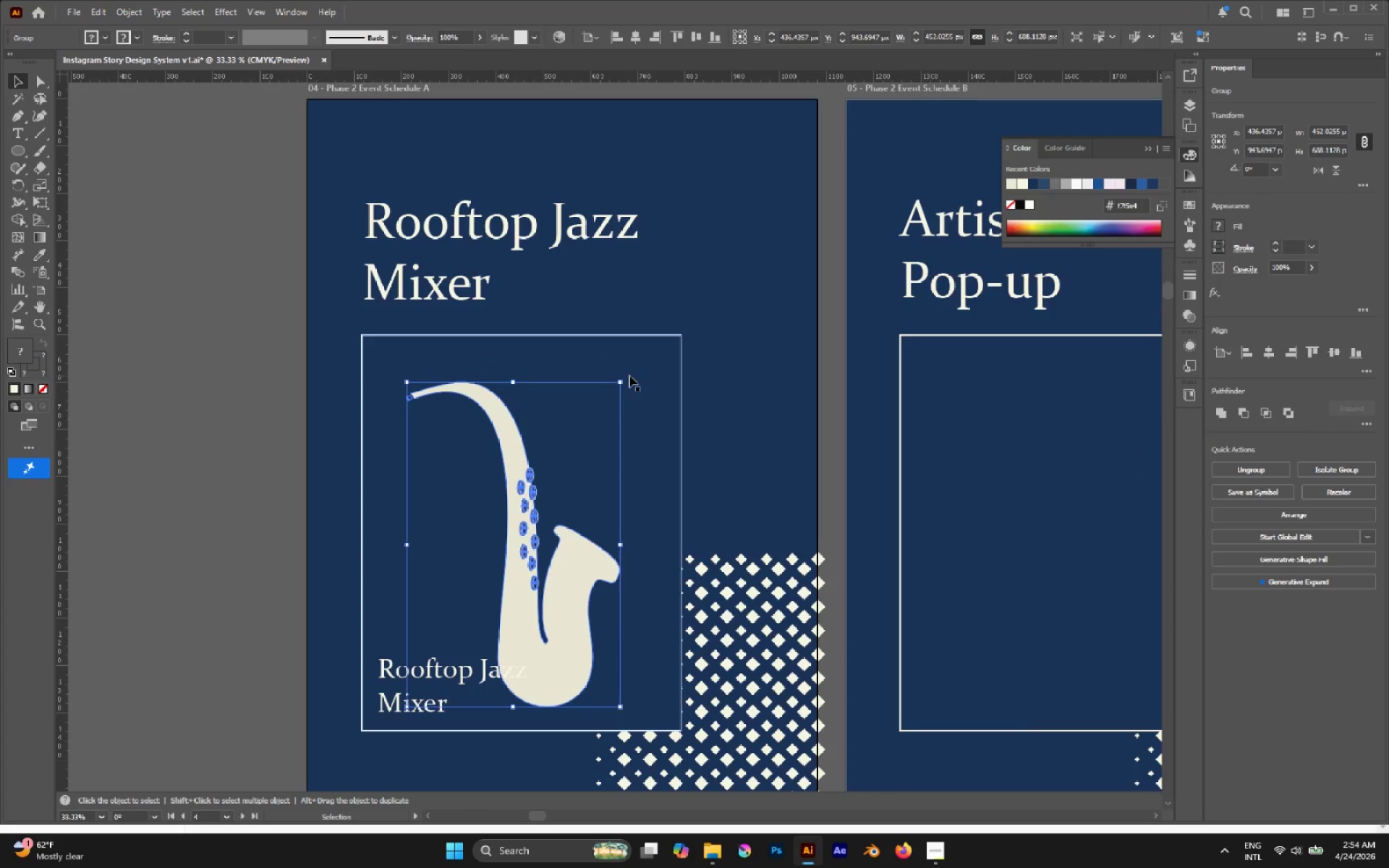 
left_click_drag(start_coordinate=[627, 376], to_coordinate=[601, 359])
 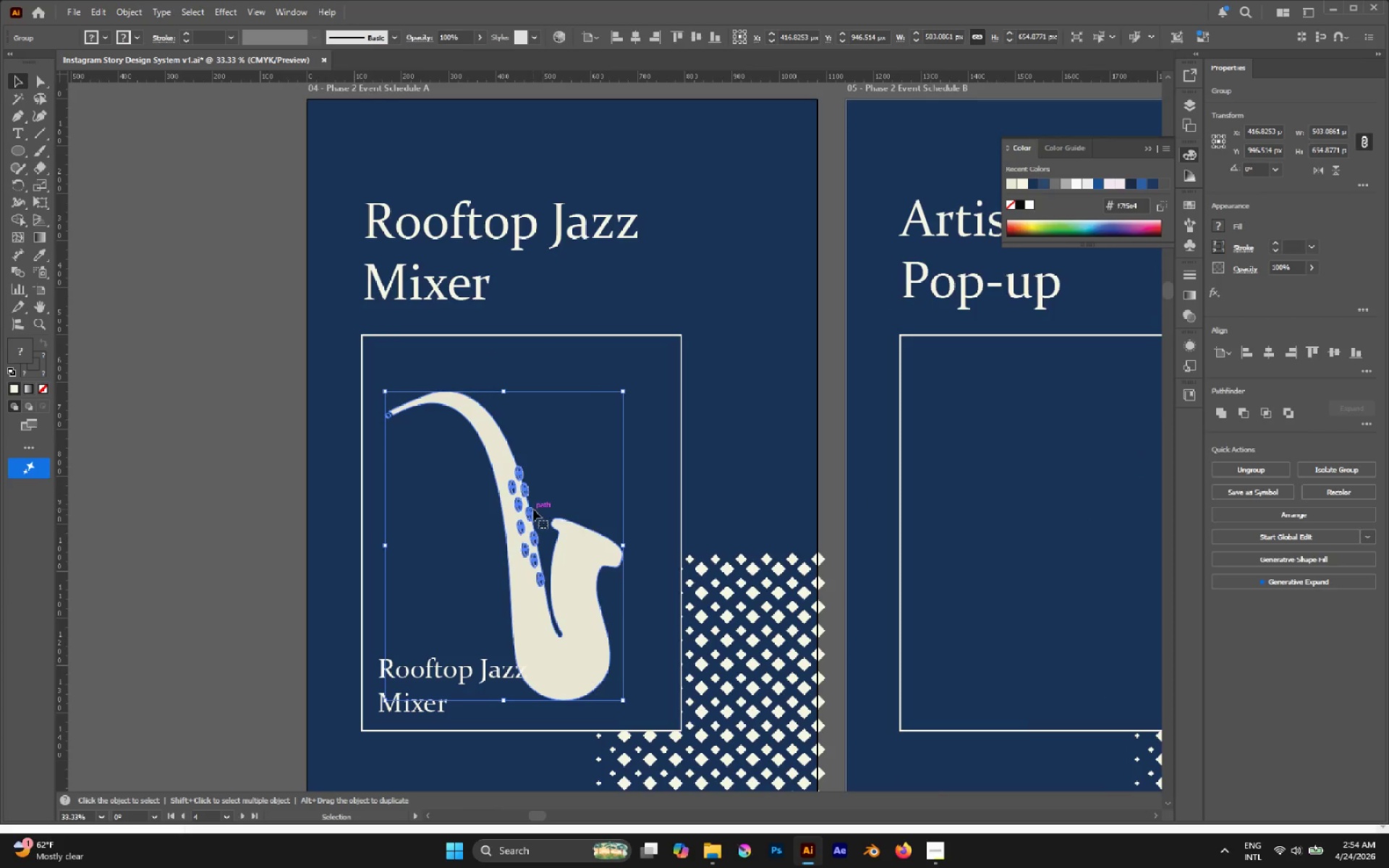 
left_click_drag(start_coordinate=[530, 509], to_coordinate=[529, 499])
 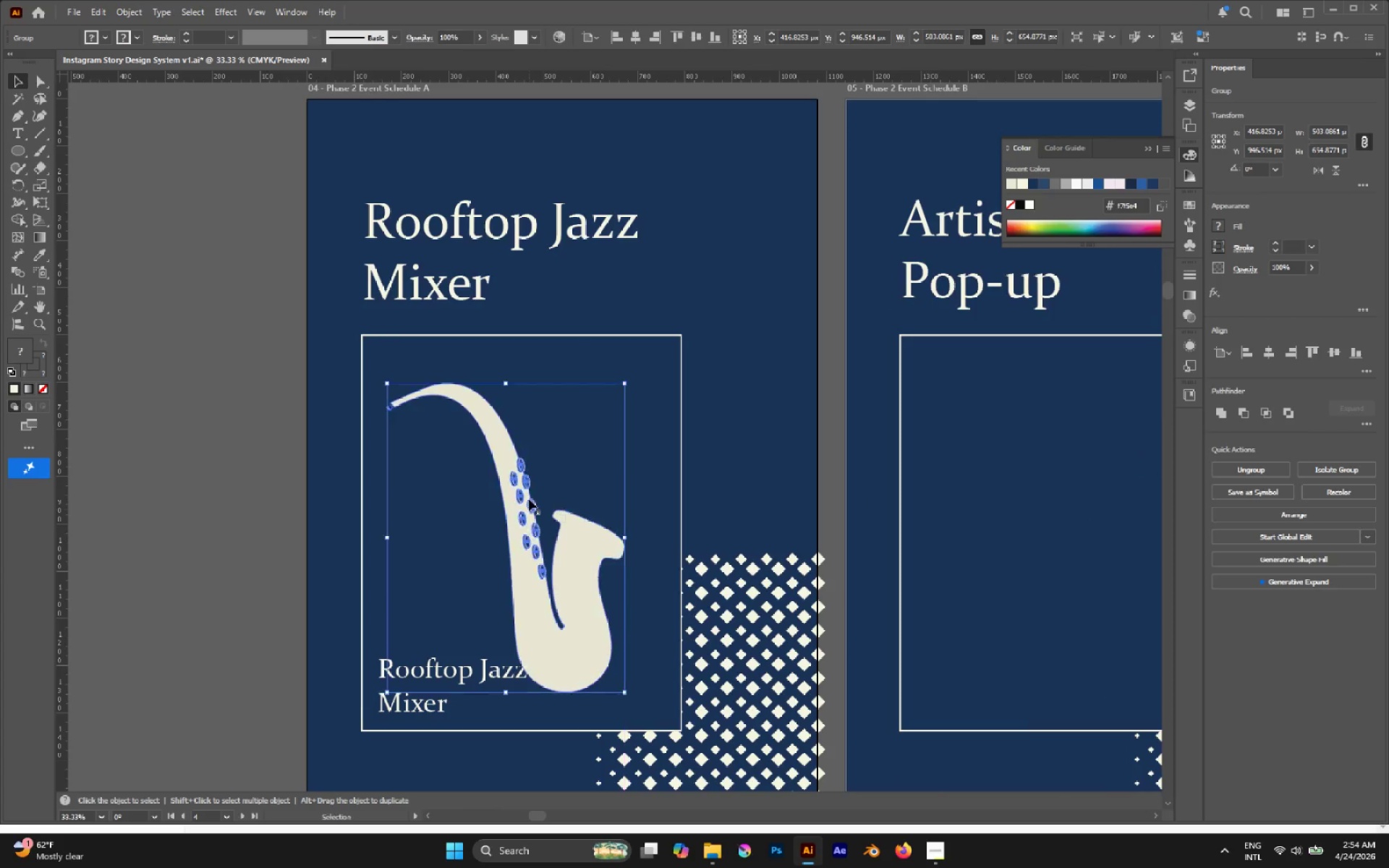 
key(Control+Z)
 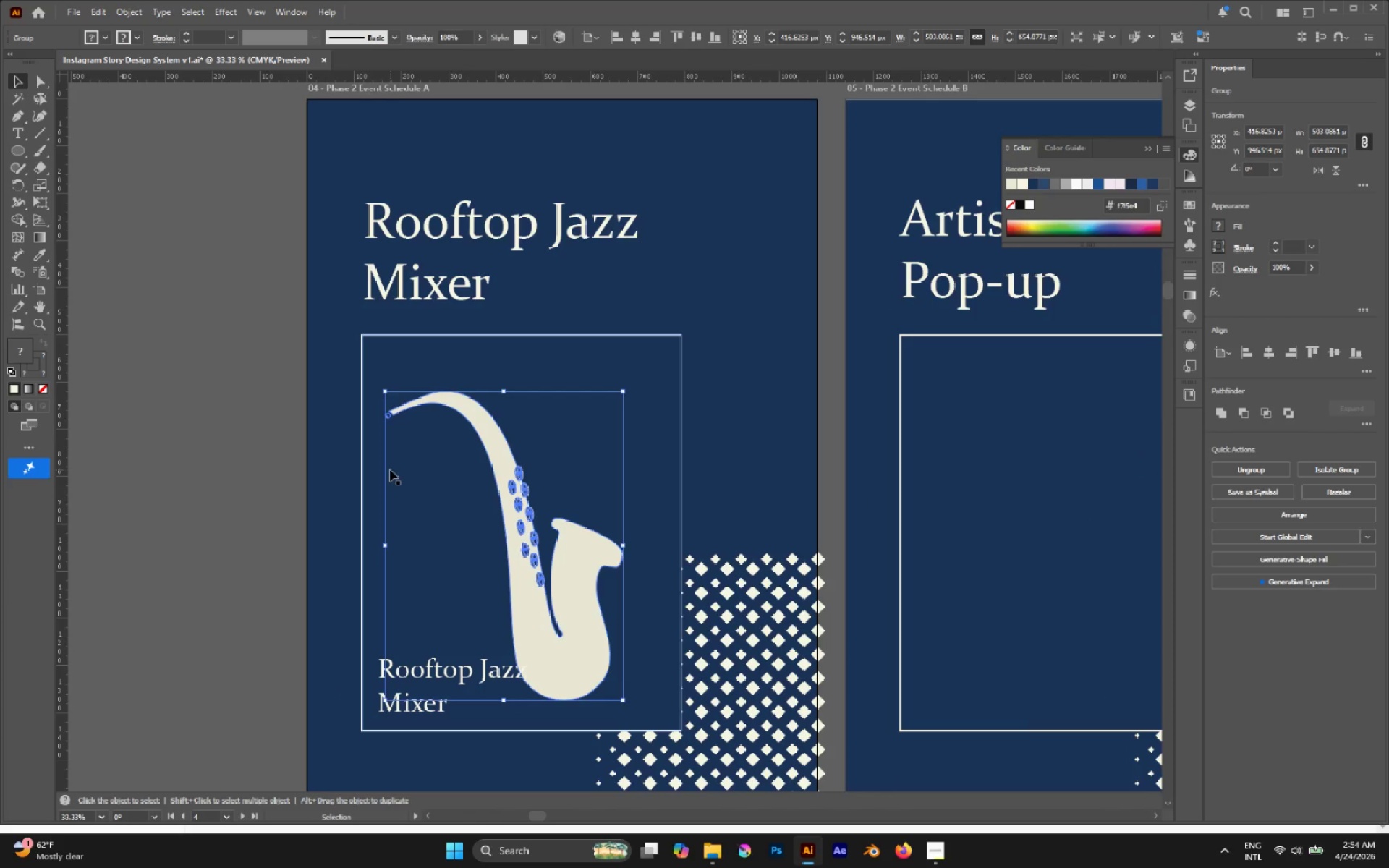 
key(Control+Z)
 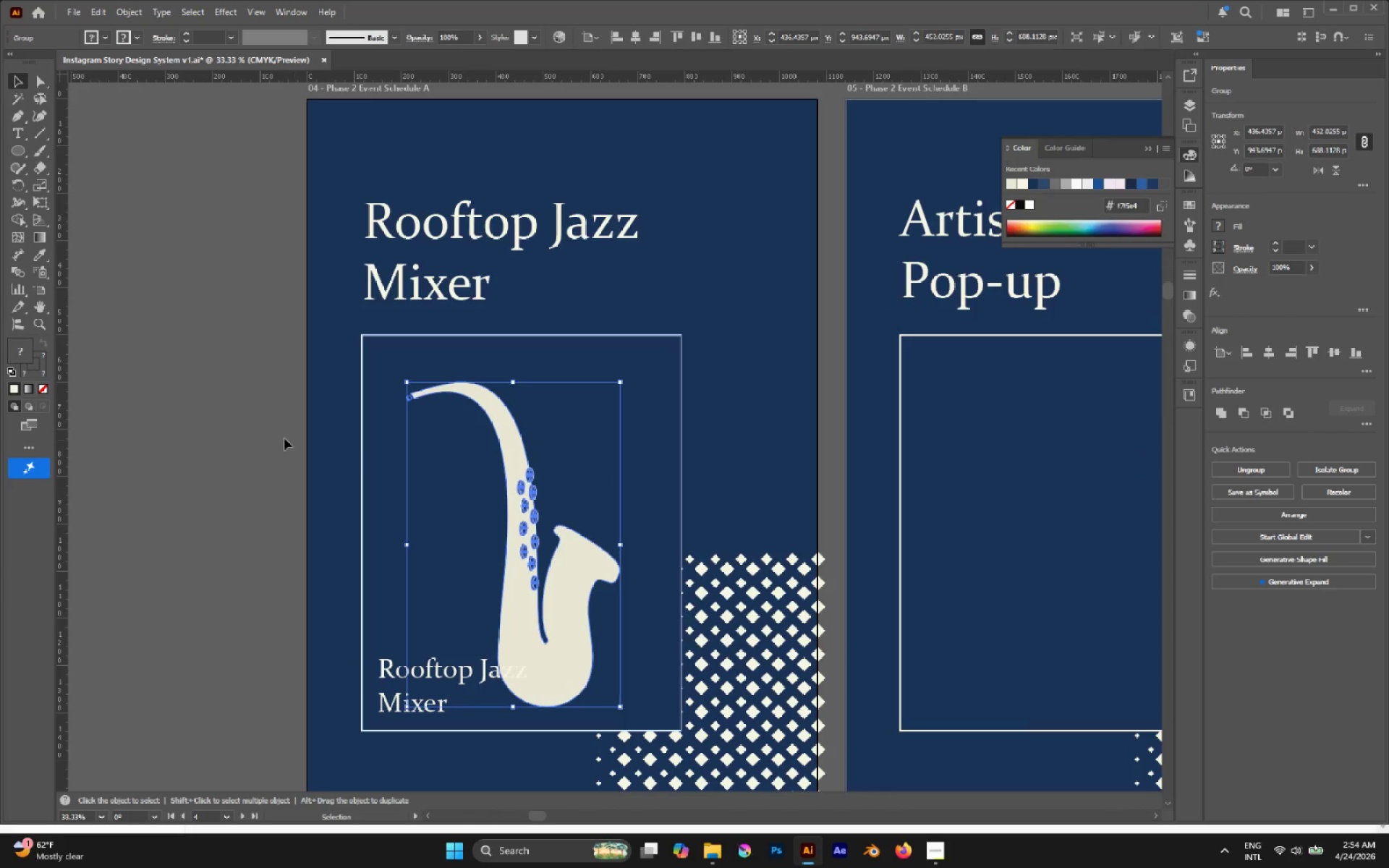 
left_click([279, 437])
 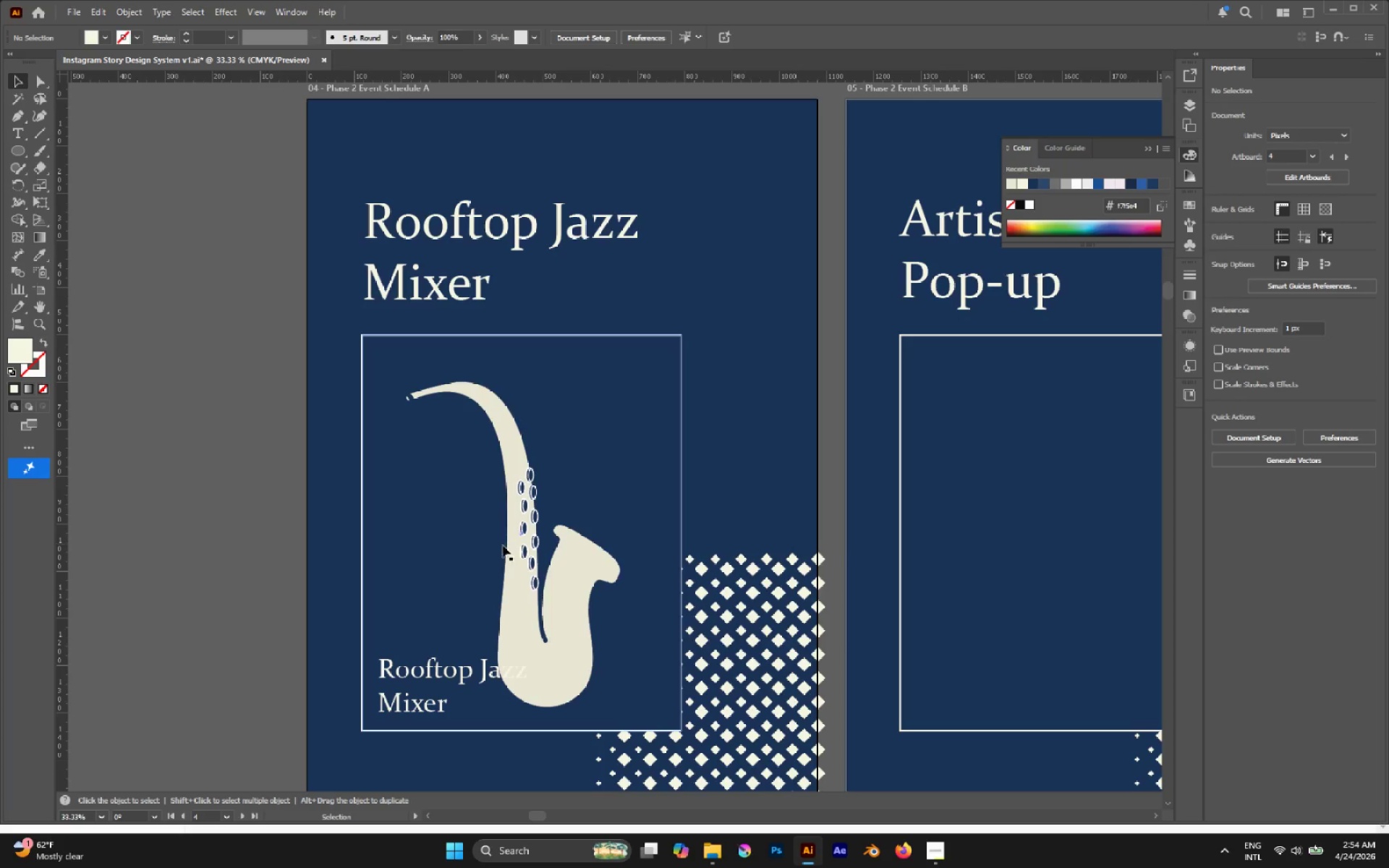 
left_click_drag(start_coordinate=[519, 567], to_coordinate=[550, 562])
 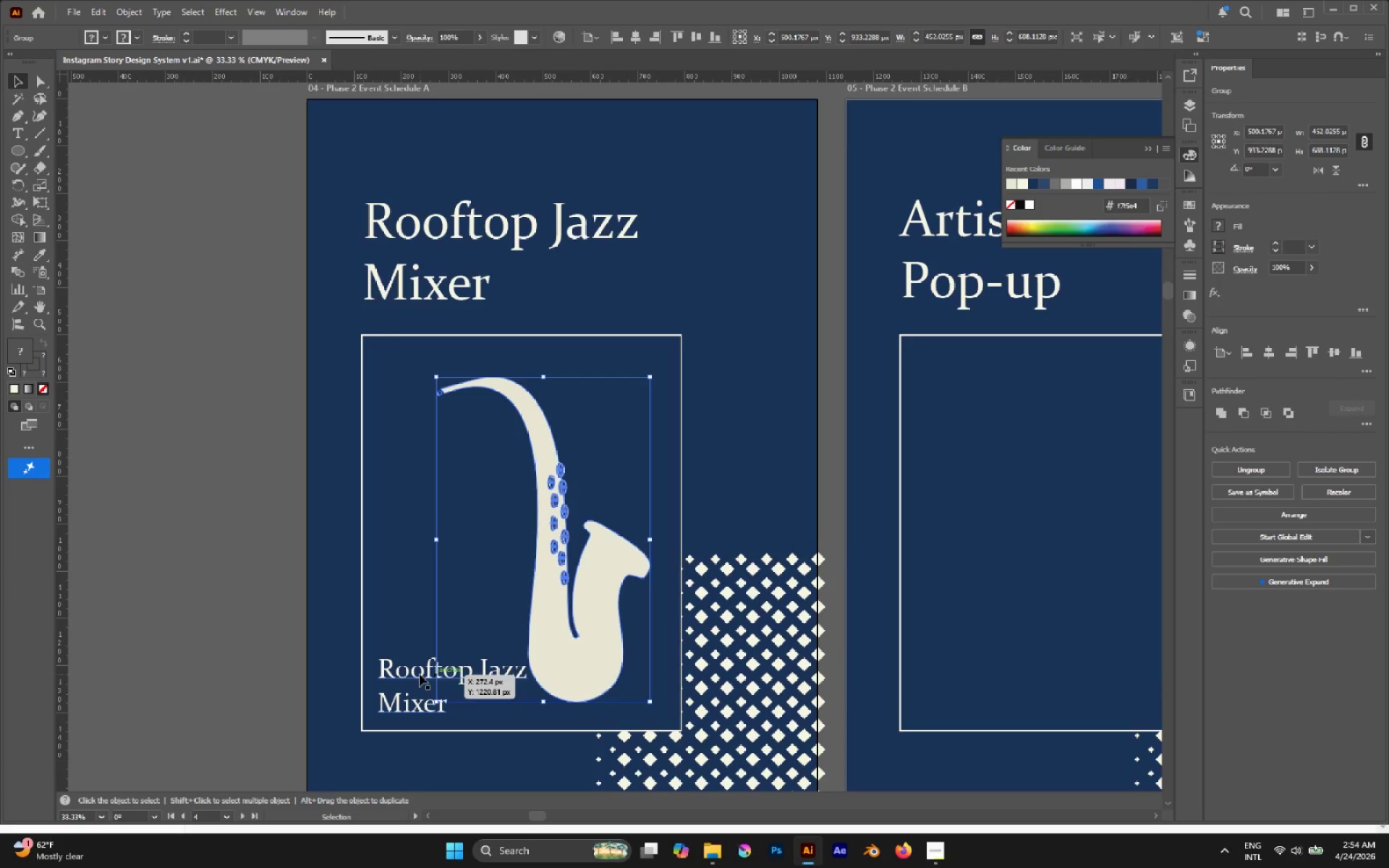 
left_click_drag(start_coordinate=[418, 674], to_coordinate=[421, 631])
 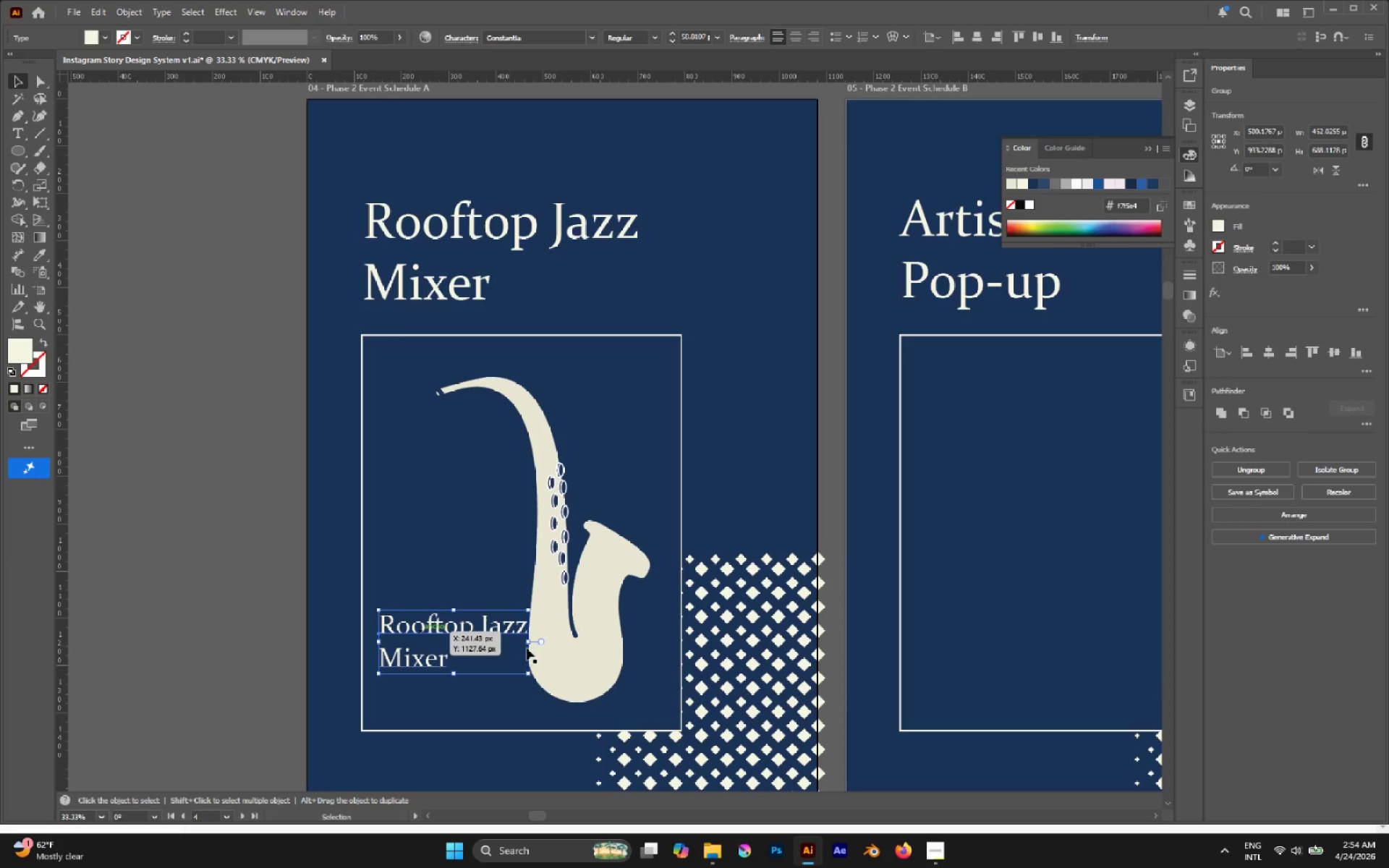 
hold_key(key=ShiftLeft, duration=2.23)
left_click_drag(start_coordinate=[531, 642], to_coordinate=[515, 642])
 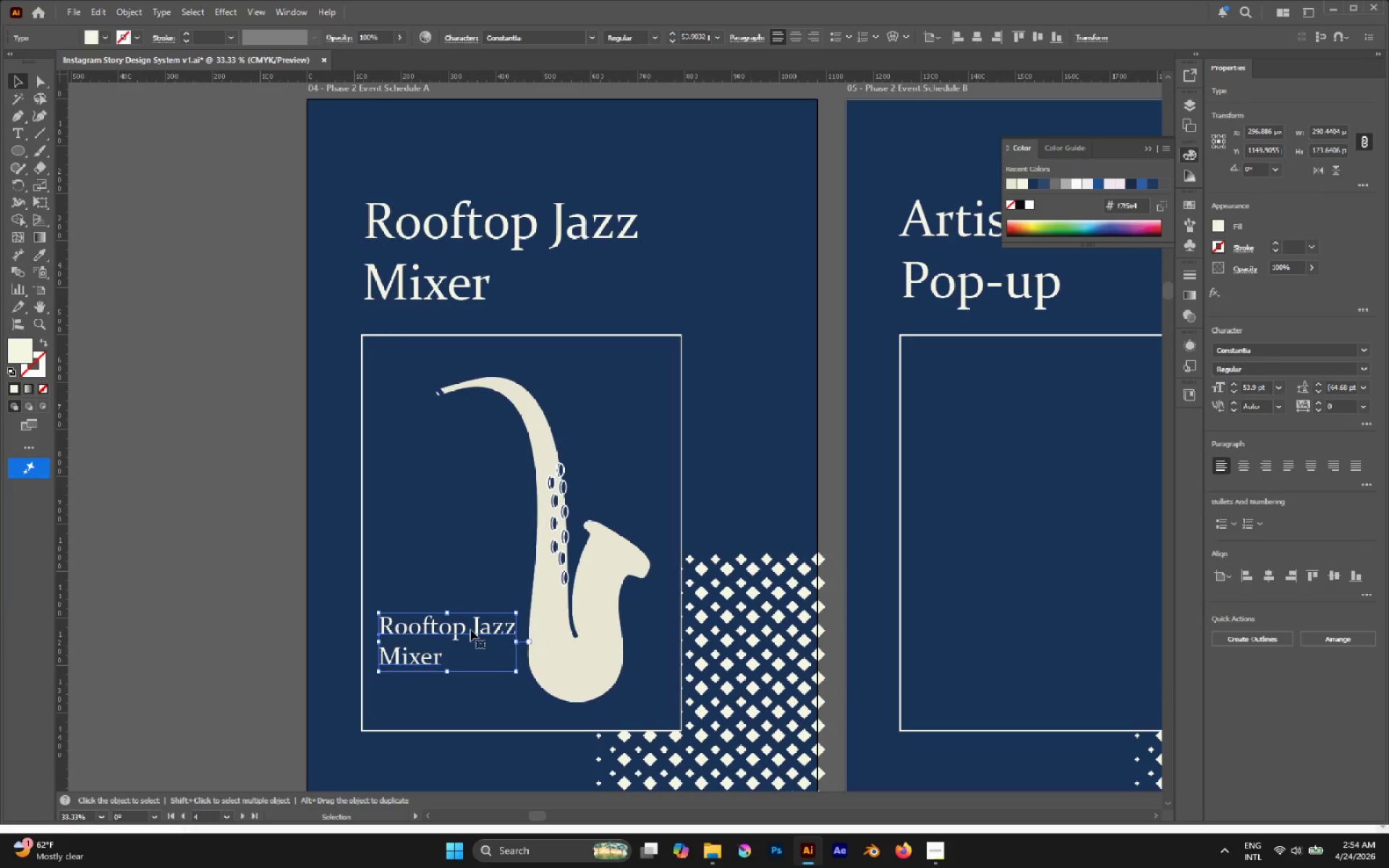 
left_click_drag(start_coordinate=[471, 628], to_coordinate=[475, 628])
 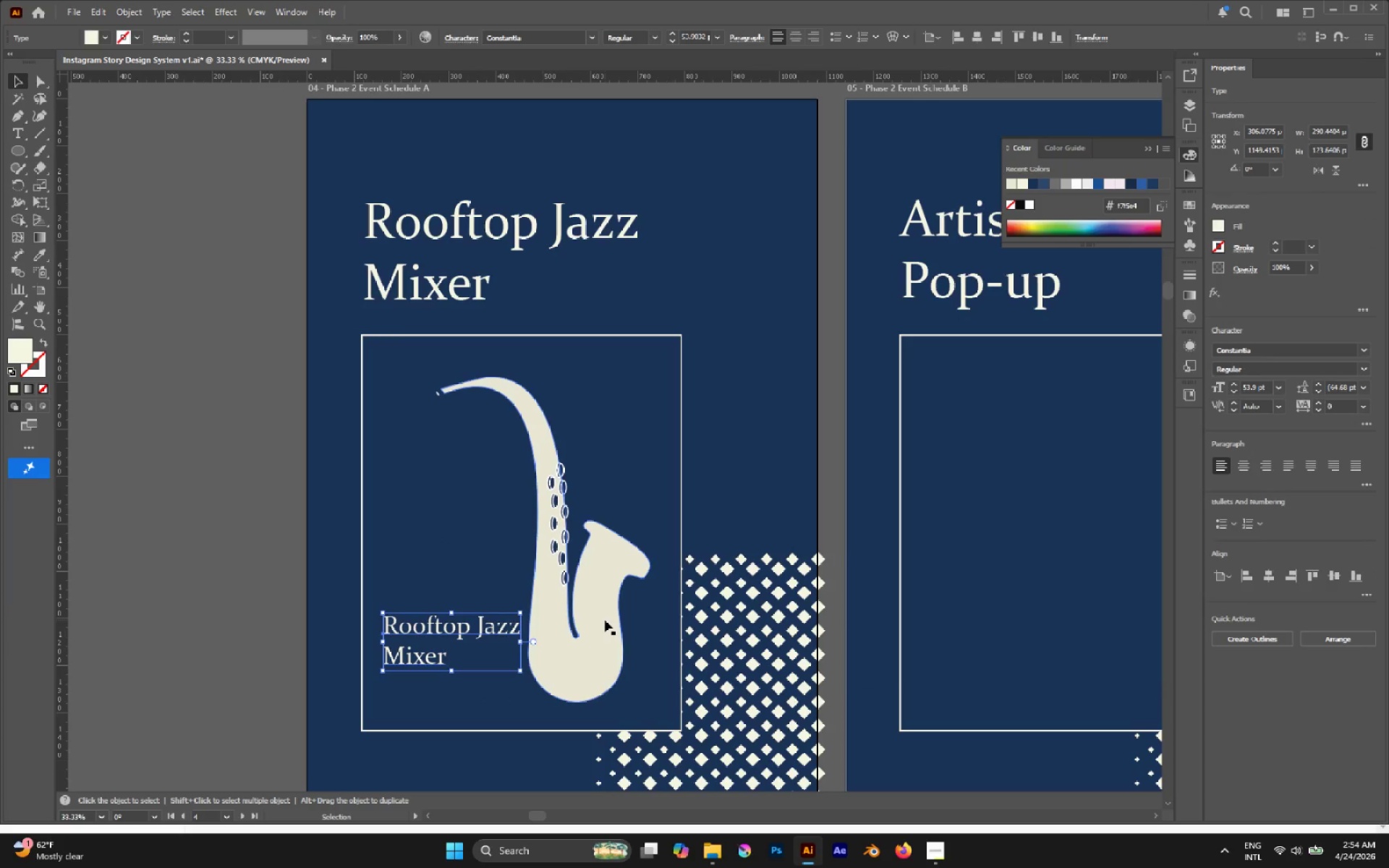 
left_click([605, 620])
 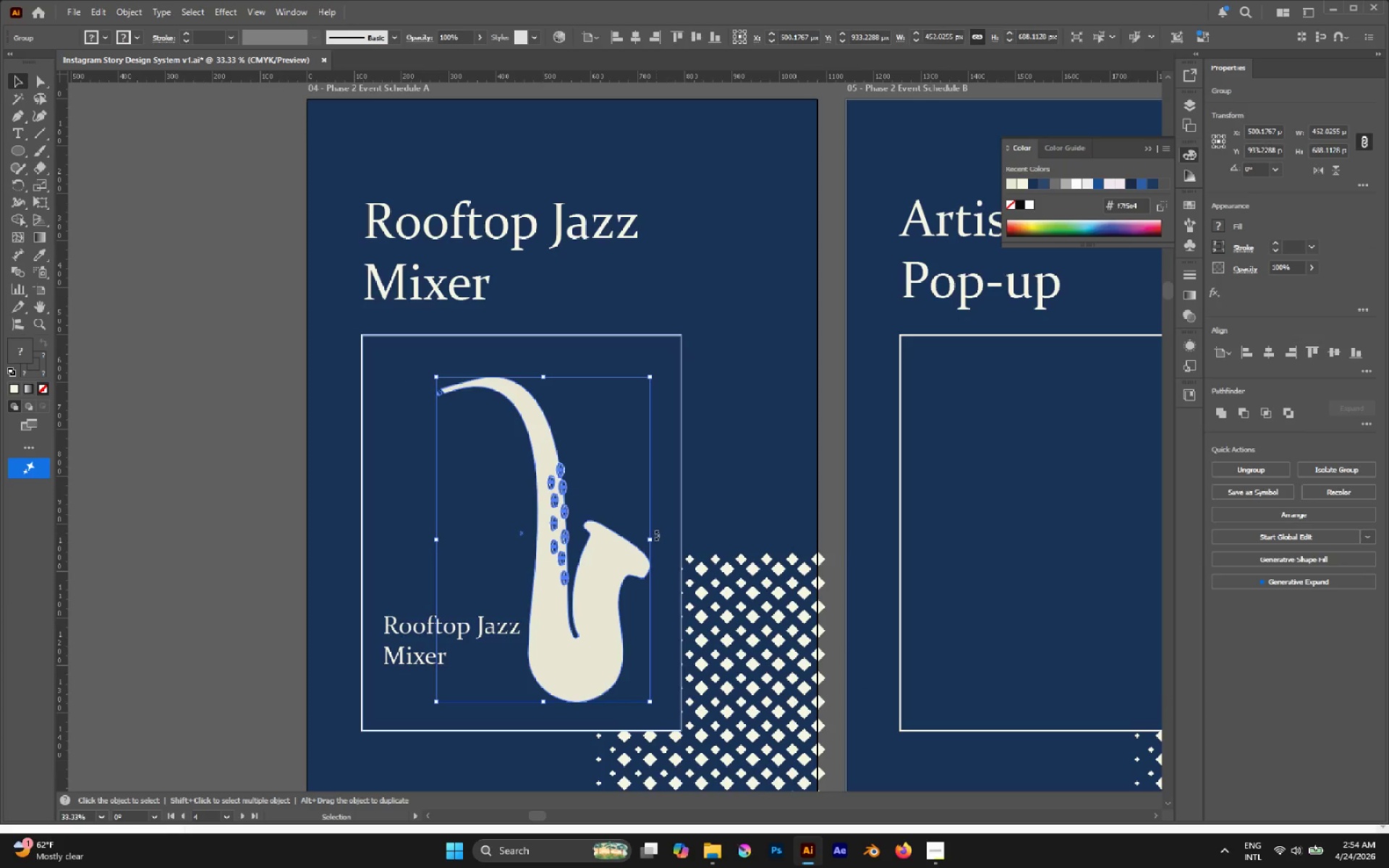 
left_click_drag(start_coordinate=[656, 535], to_coordinate=[647, 517])
 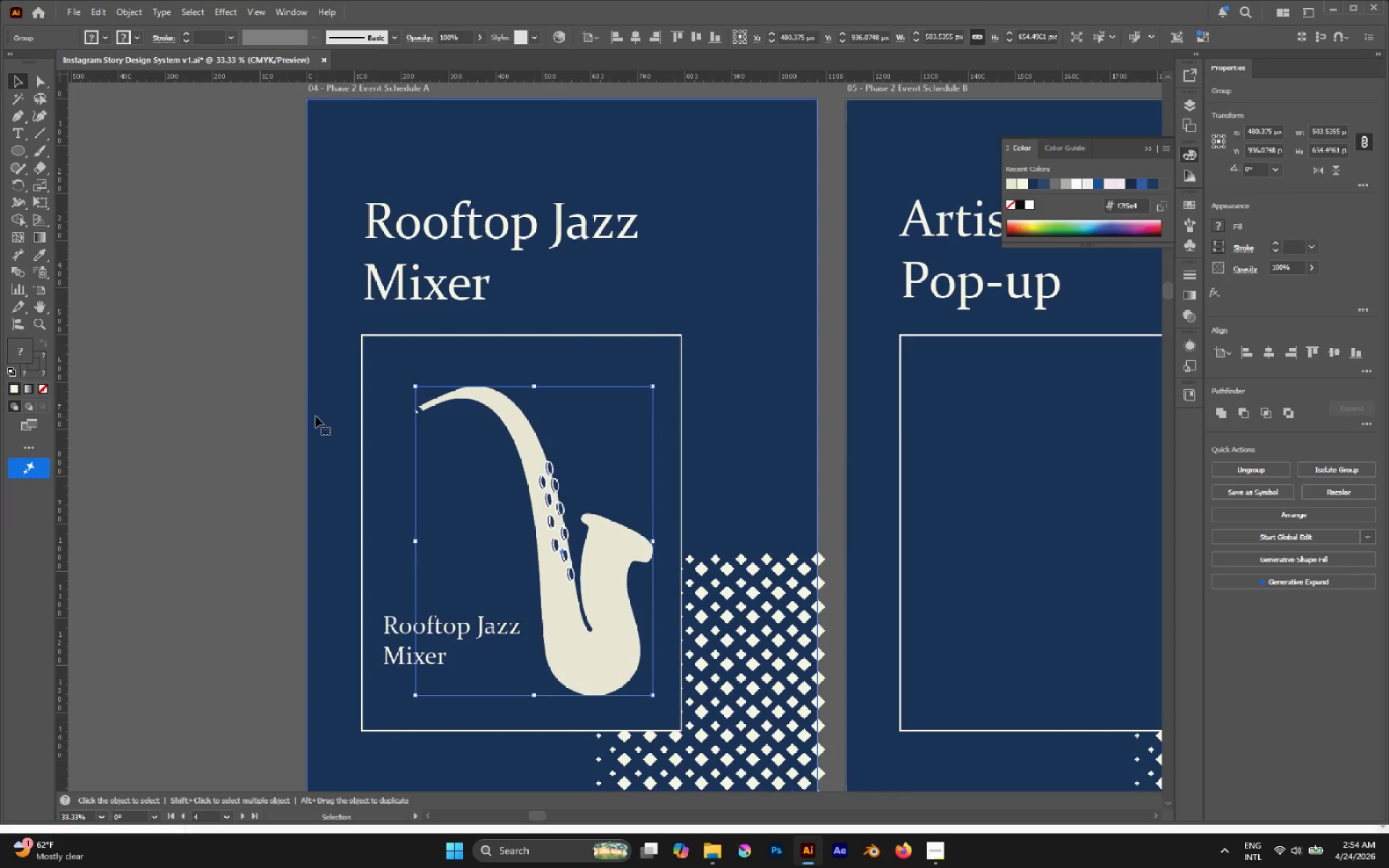 
double_click([272, 403])
 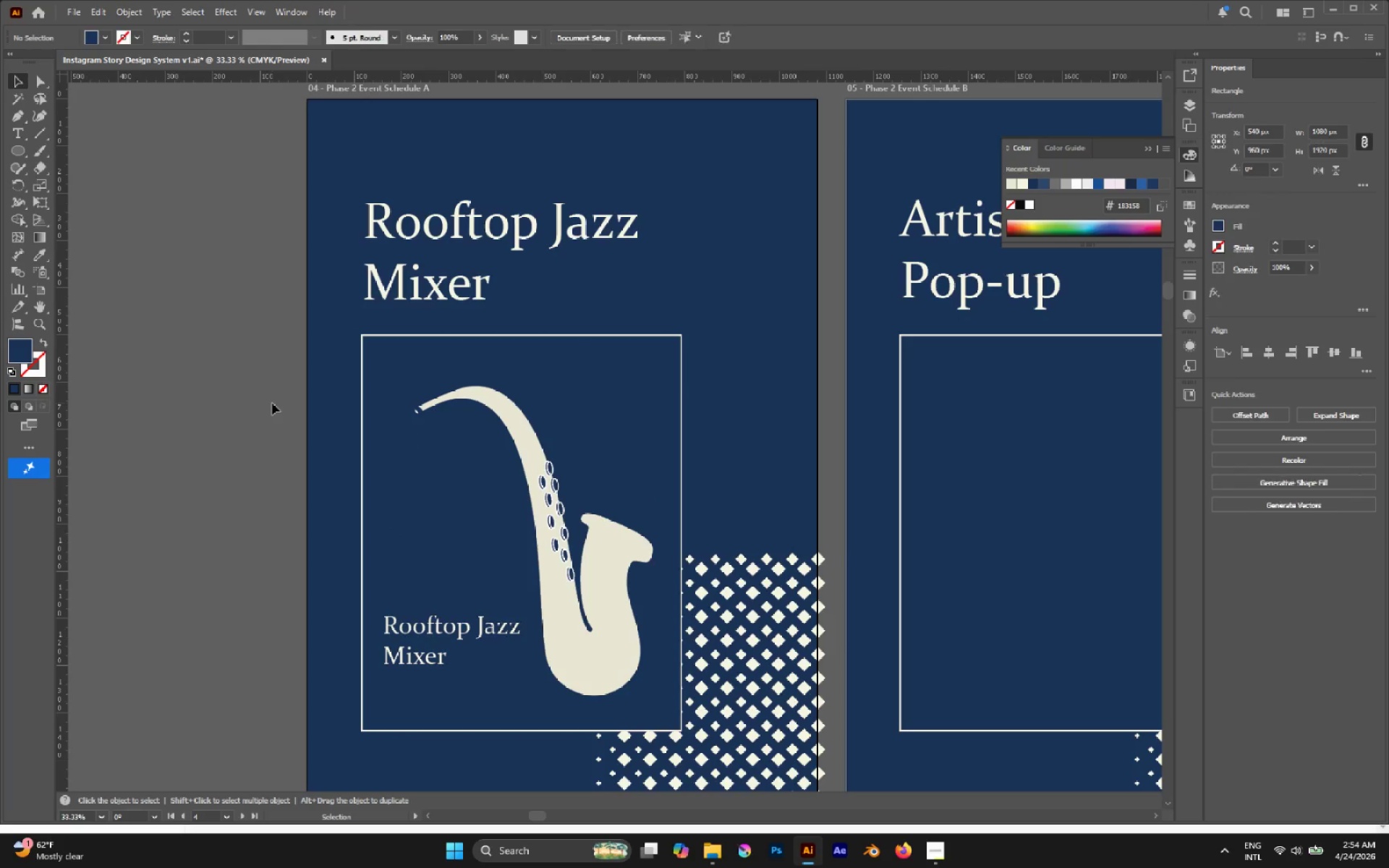 
hold_key(key=AltLeft, duration=0.56)
scroll: coordinate [271, 405], scroll_direction: down, amount: 3.0
 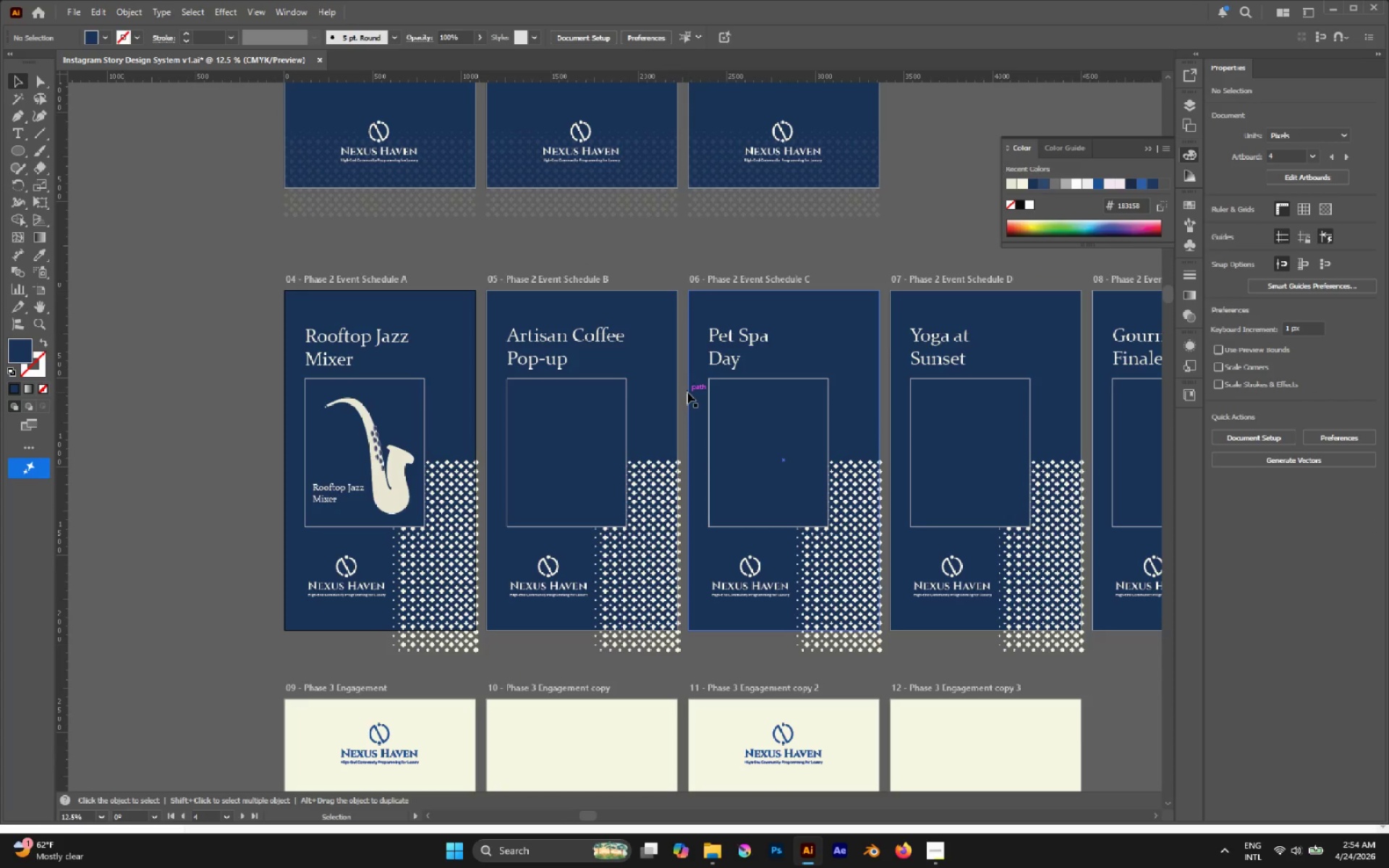 
wait(7.3)
 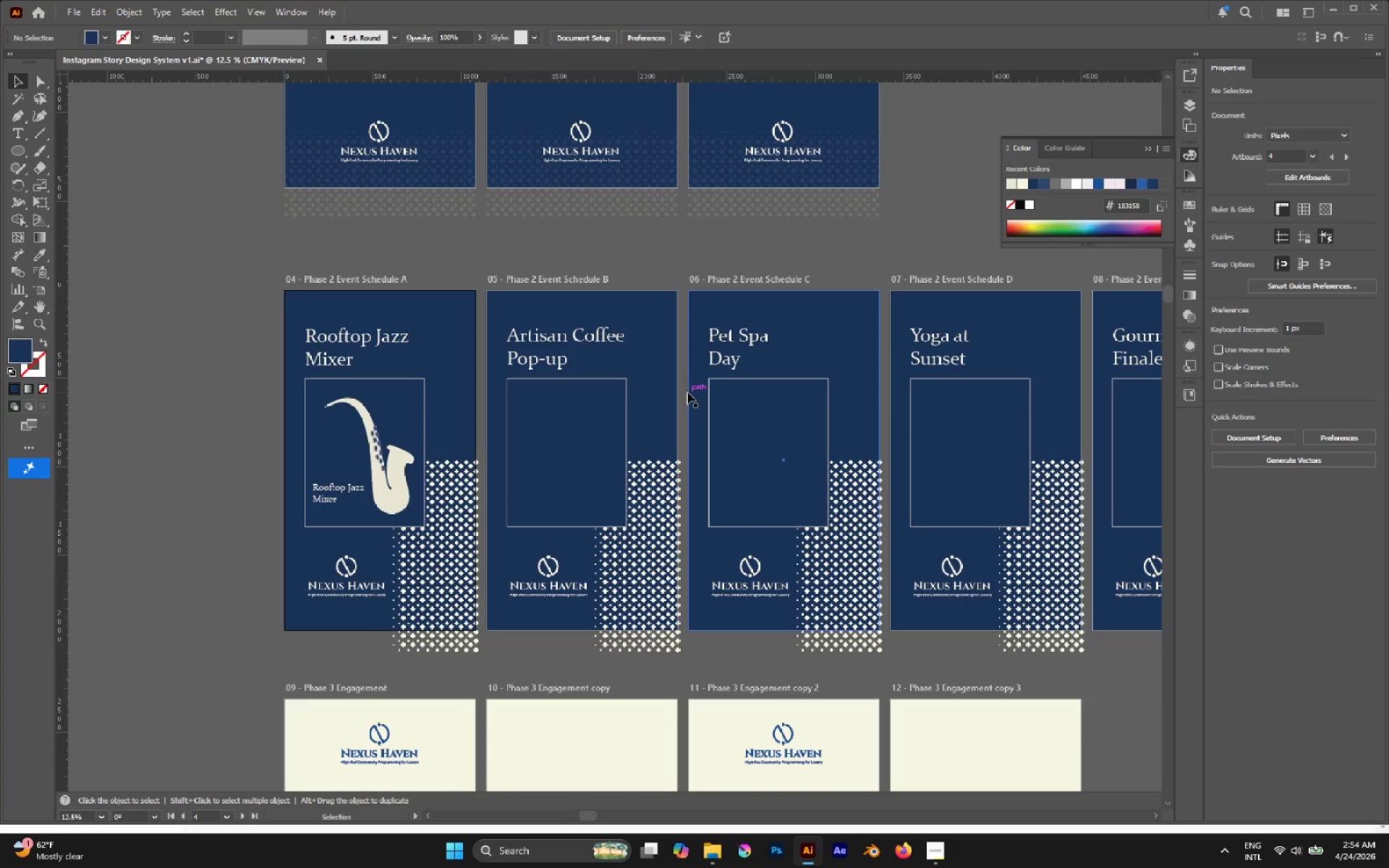 
hold_key(key=AltLeft, duration=0.48)
scroll: coordinate [551, 455], scroll_direction: down, amount: 1.0
 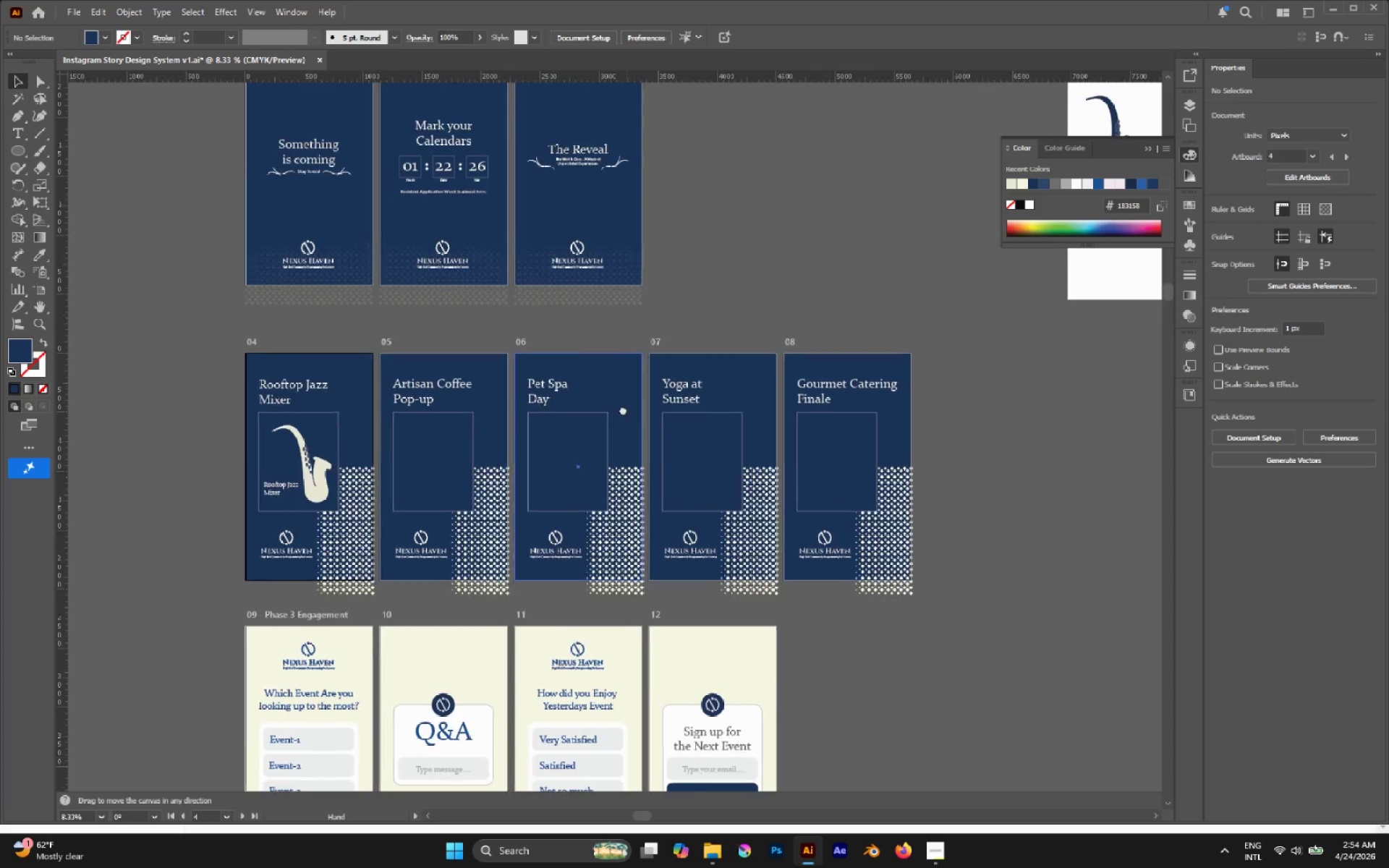 
hold_key(key=AltLeft, duration=0.47)
scroll: coordinate [598, 485], scroll_direction: down, amount: 2.0
 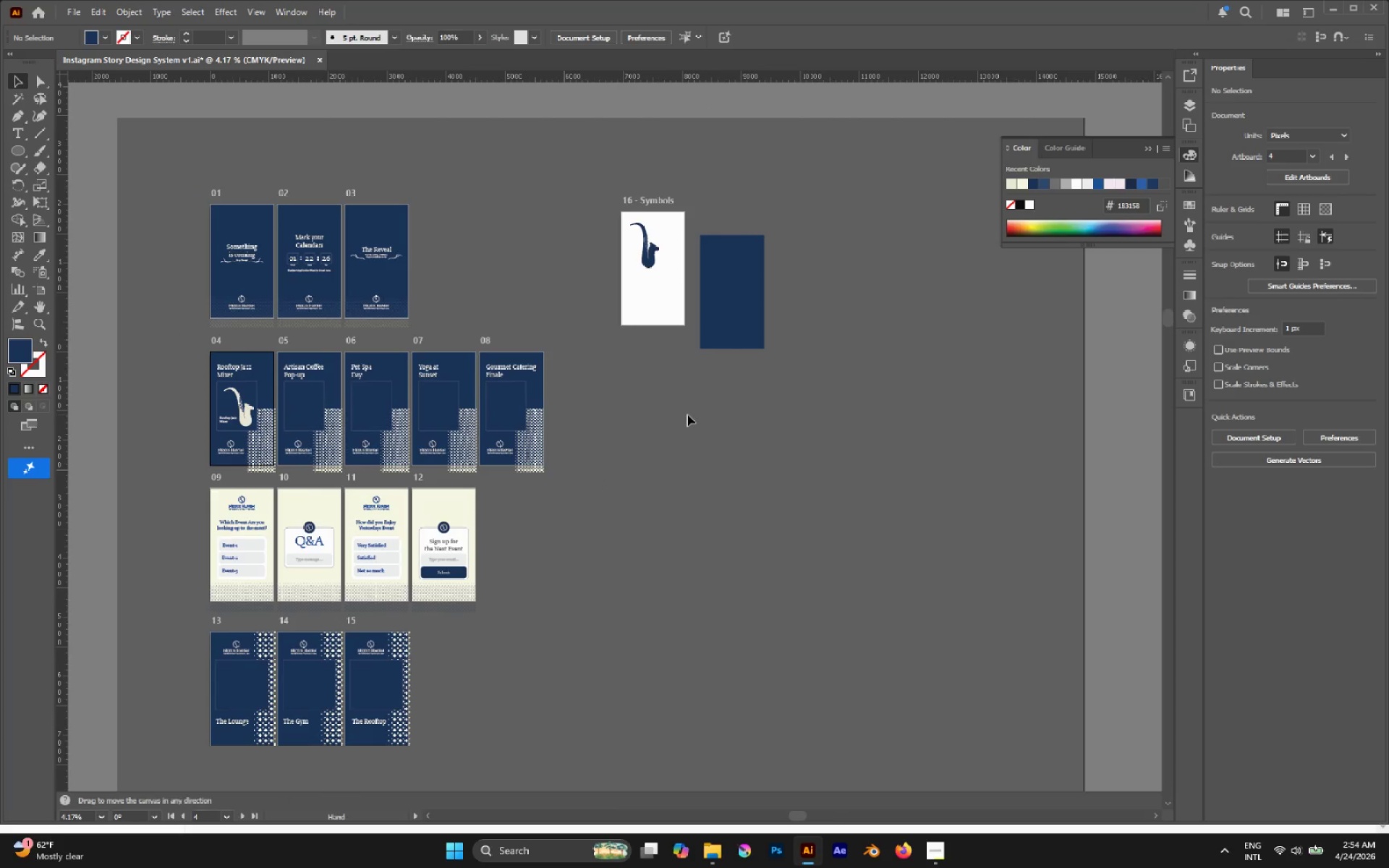 
key(Alt+AltLeft)
 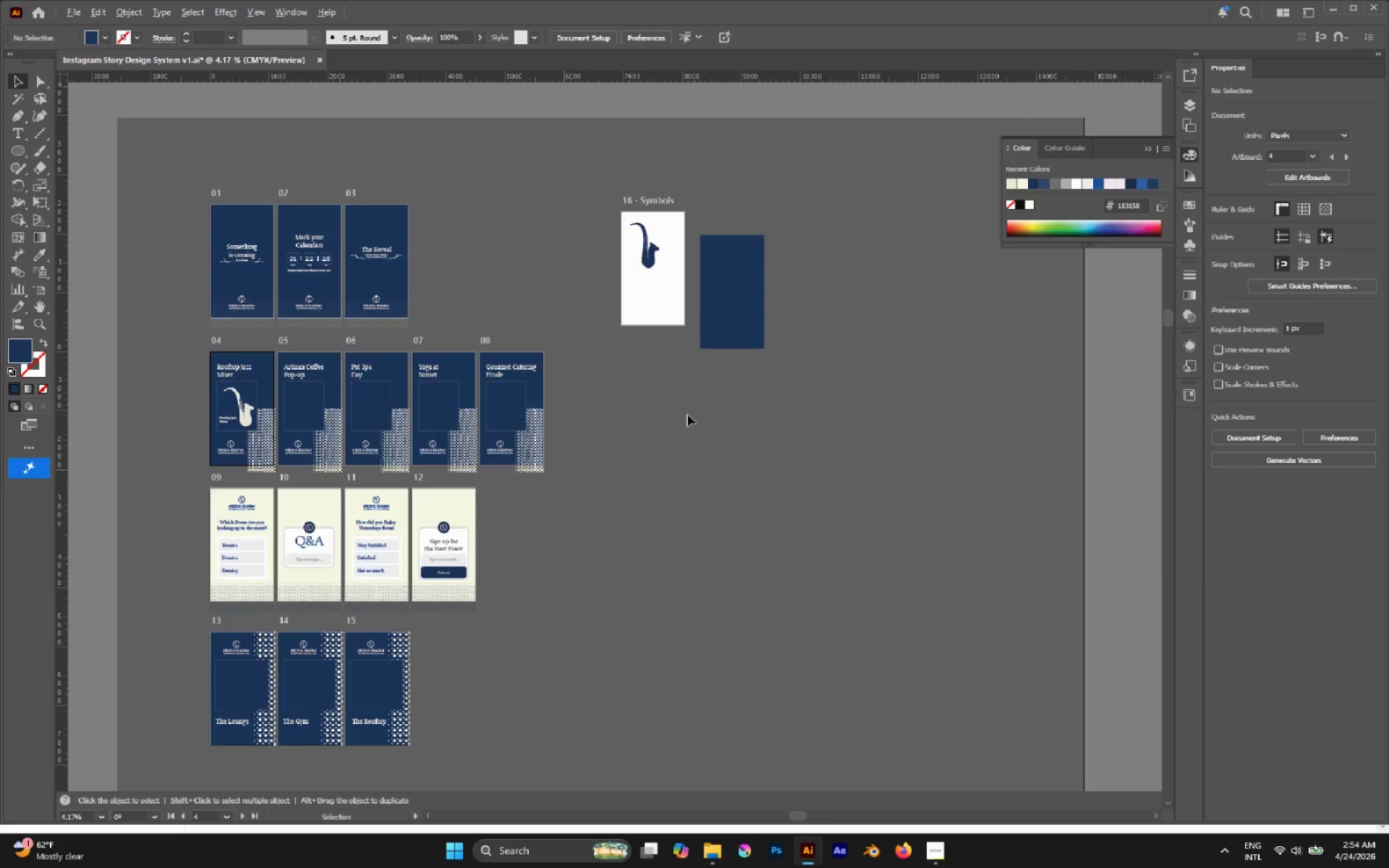 
key(Alt+Tab)